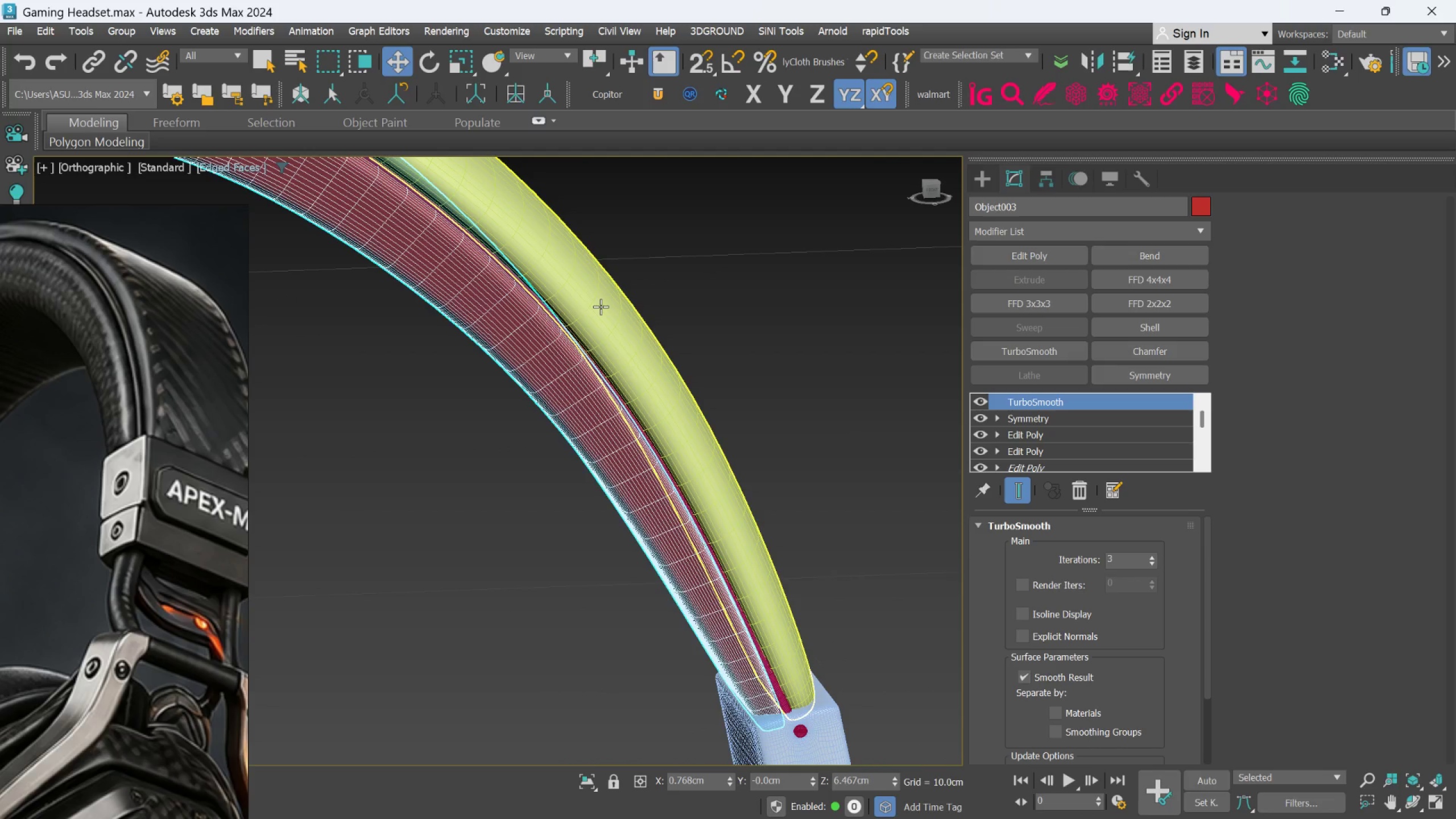 
left_click([601, 307])
 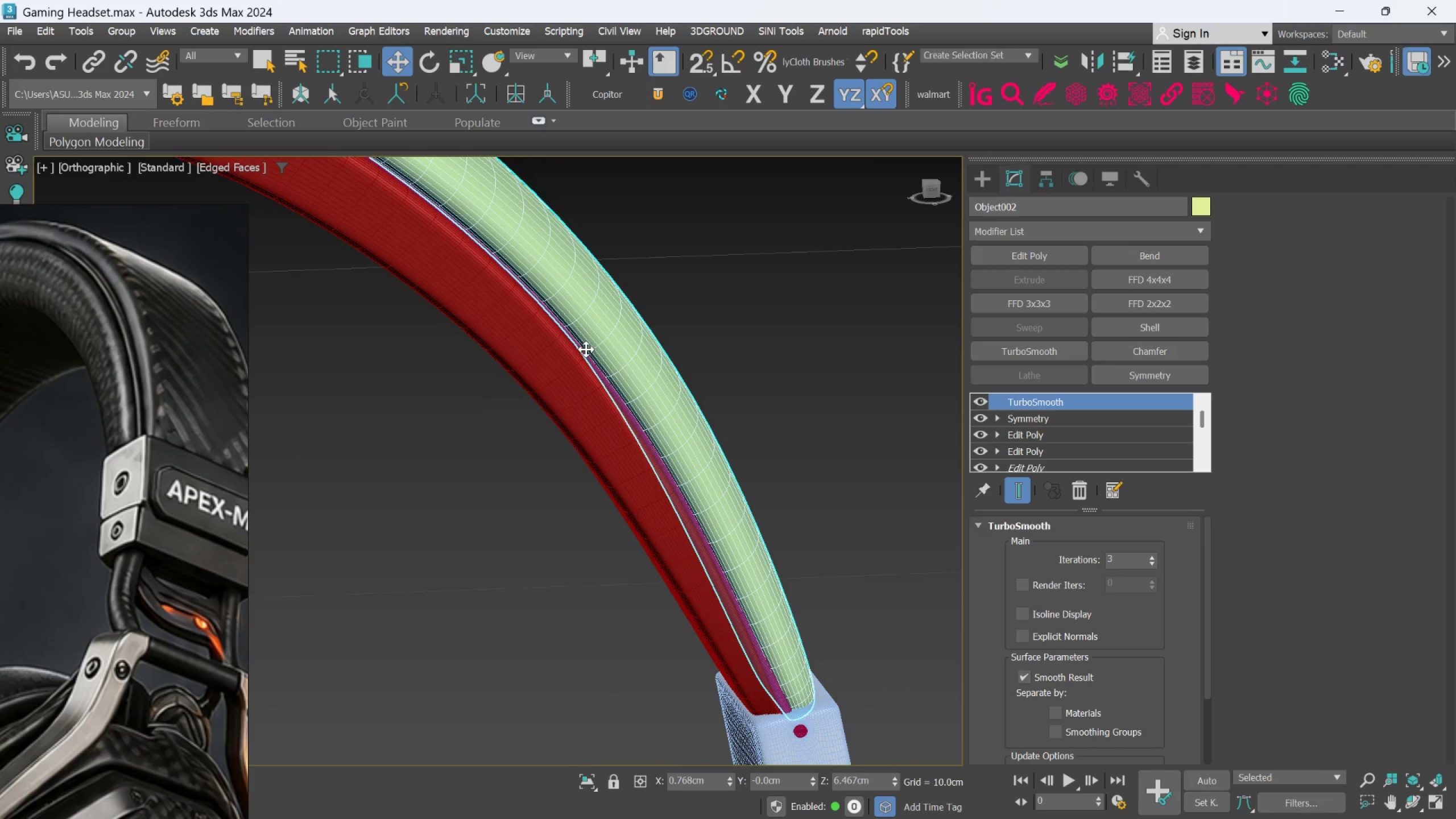 
hold_key(key=ControlLeft, duration=1.5)
left_click([573, 370])
 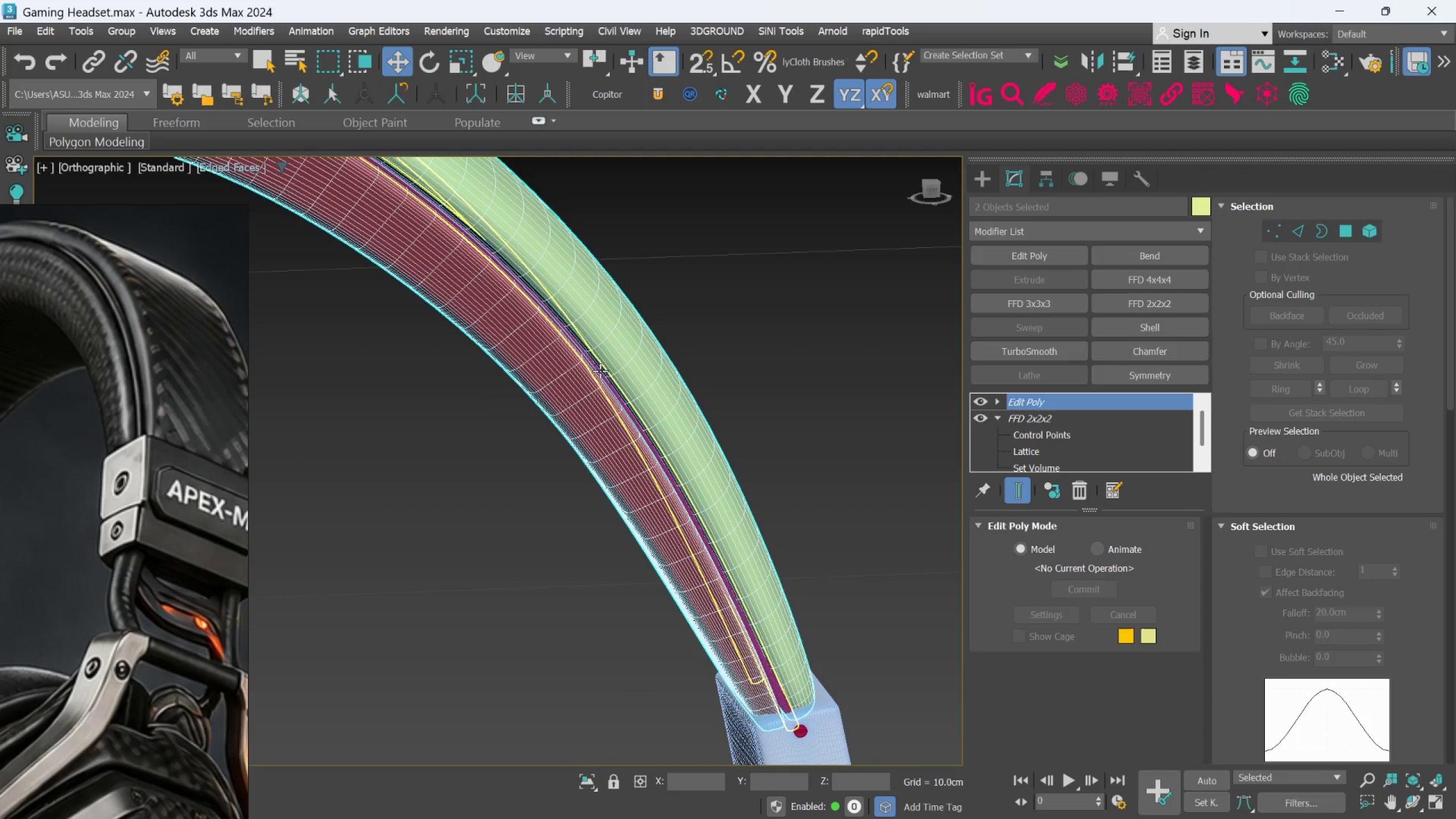 
left_click([601, 371])
 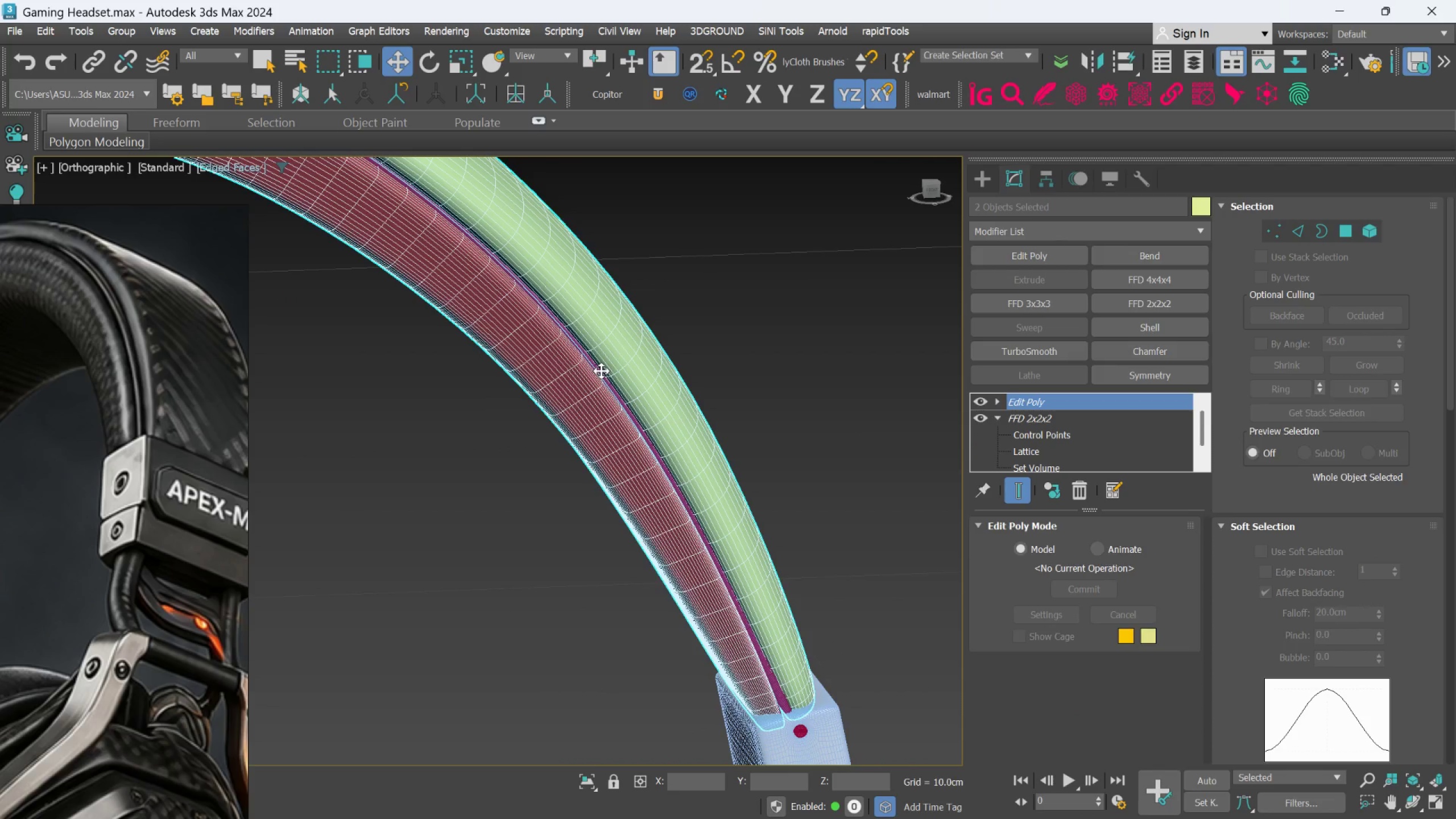 
hold_key(key=ControlLeft, duration=1.17)
left_click([603, 380])
 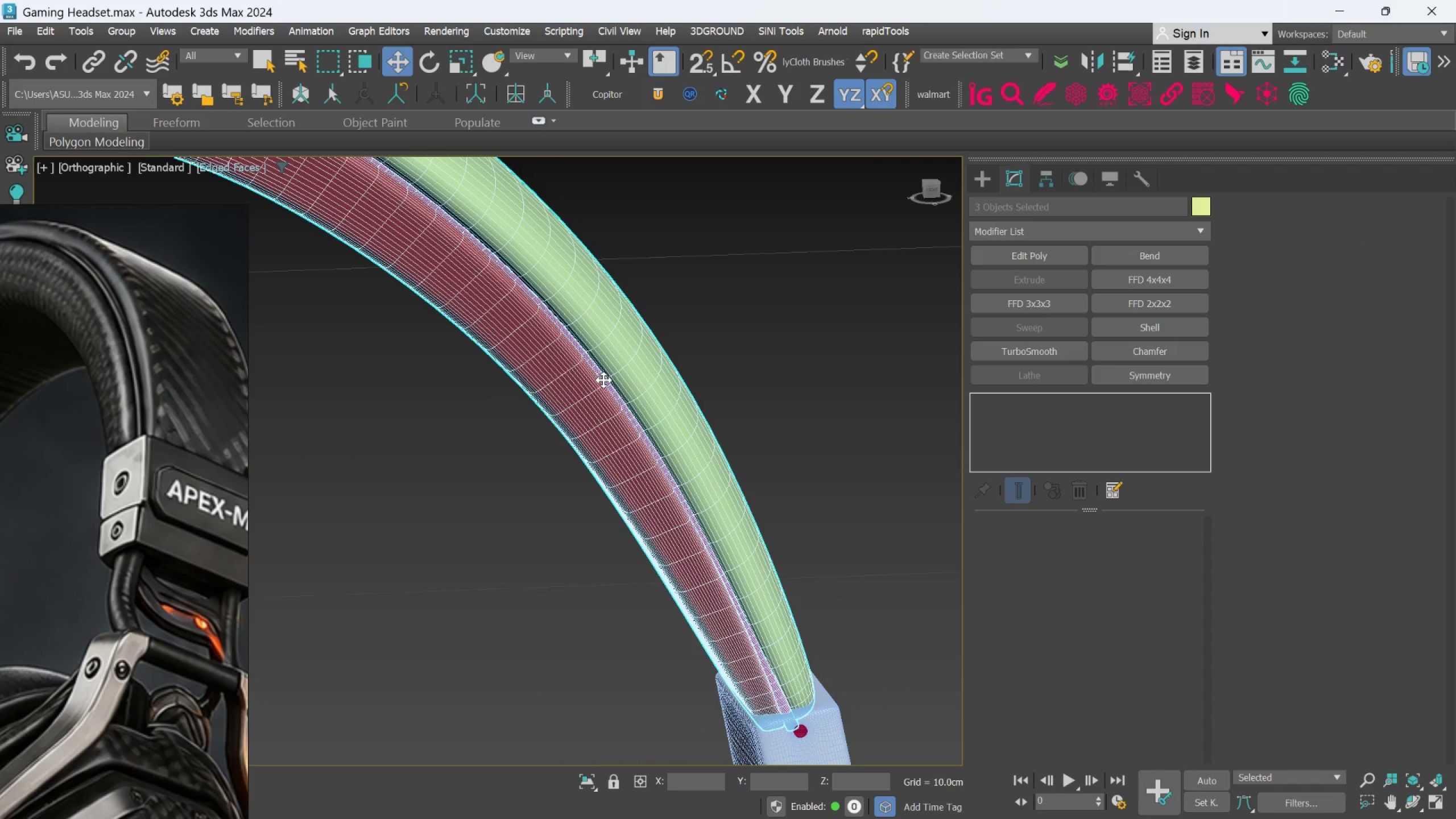 
right_click([603, 380])
 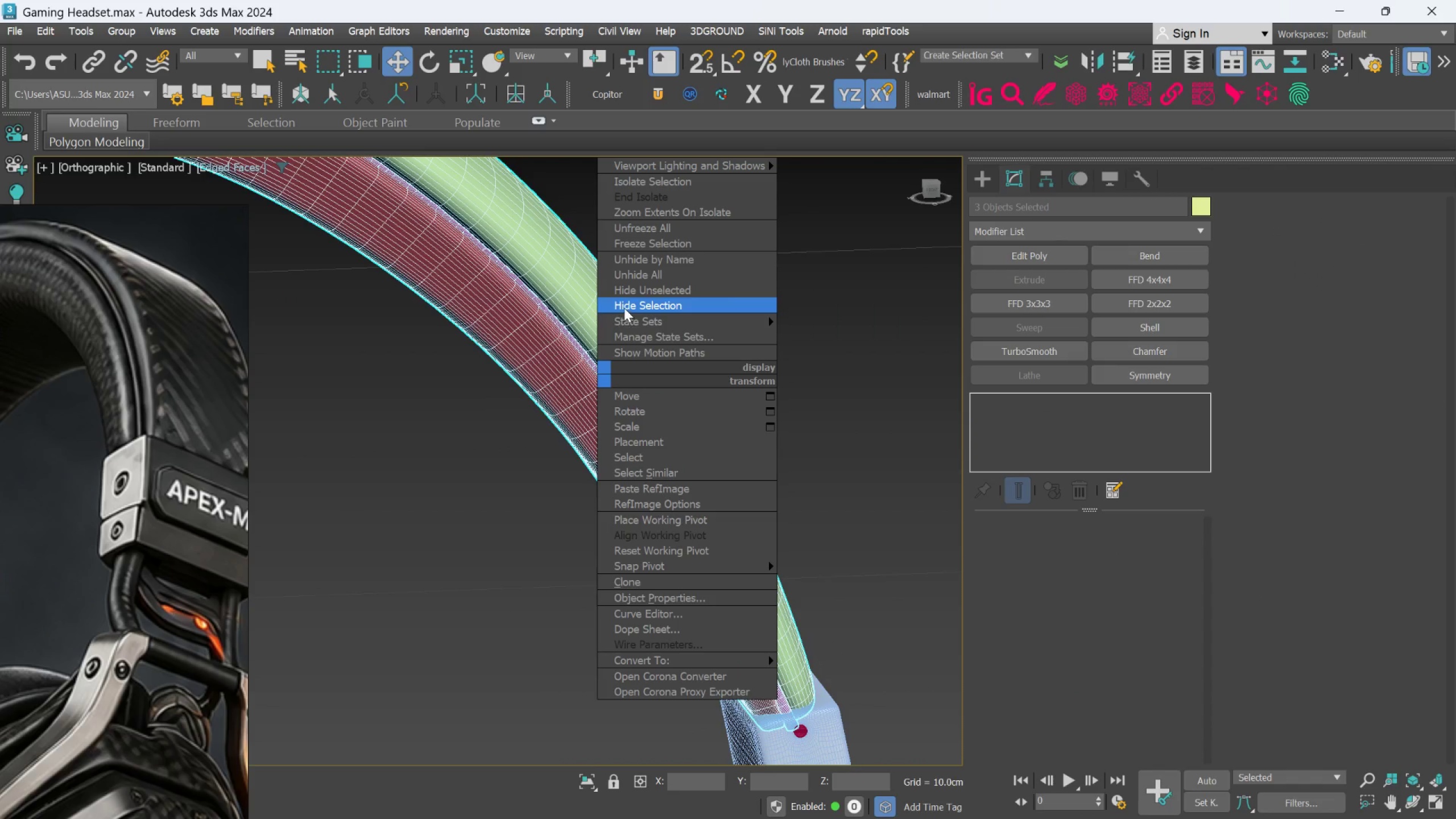 
left_click([624, 308])
 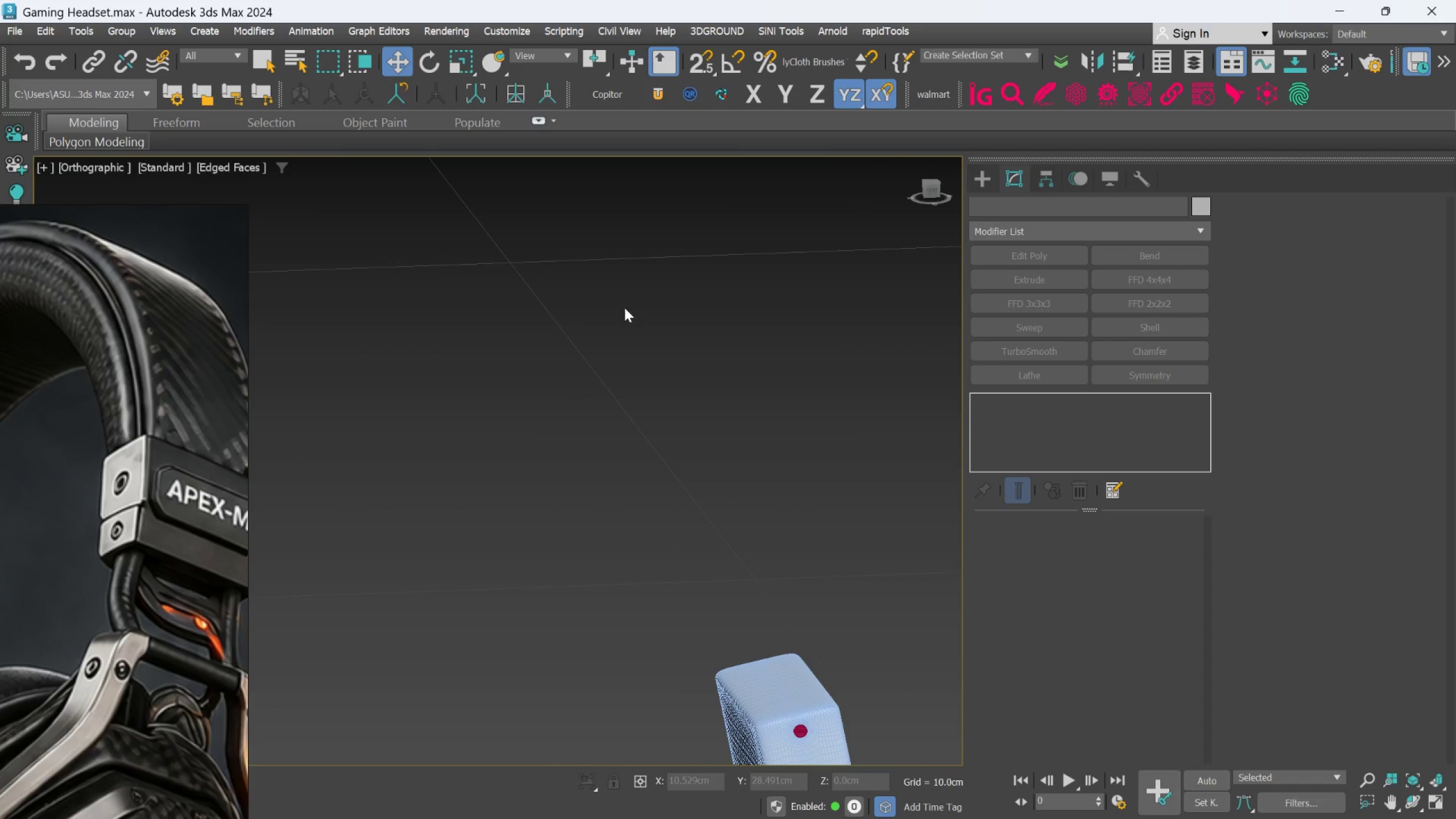 
scroll: coordinate [737, 532], scroll_direction: down, amount: 9.0
 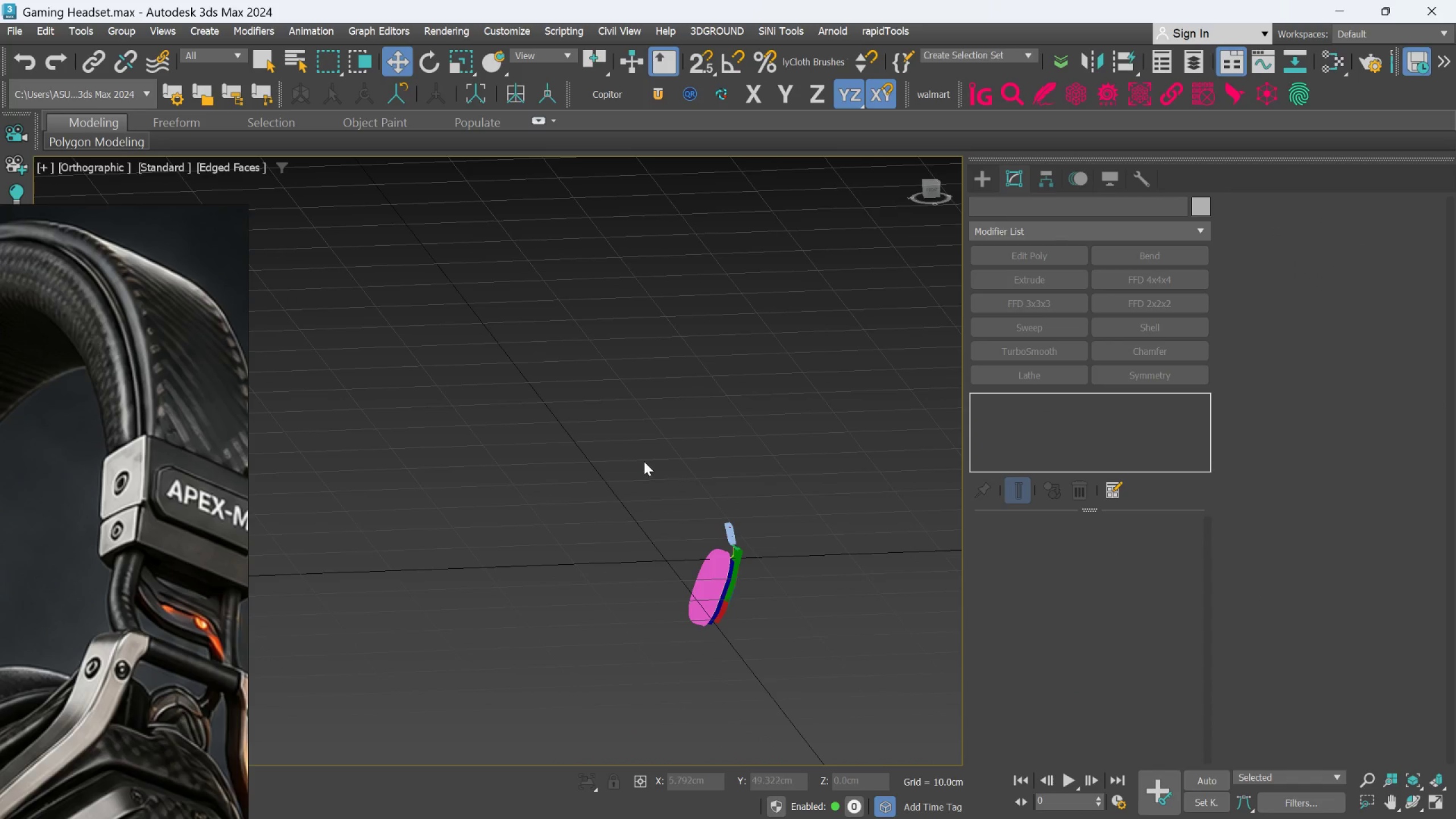 
left_click_drag(start_coordinate=[640, 469], to_coordinate=[770, 649])
 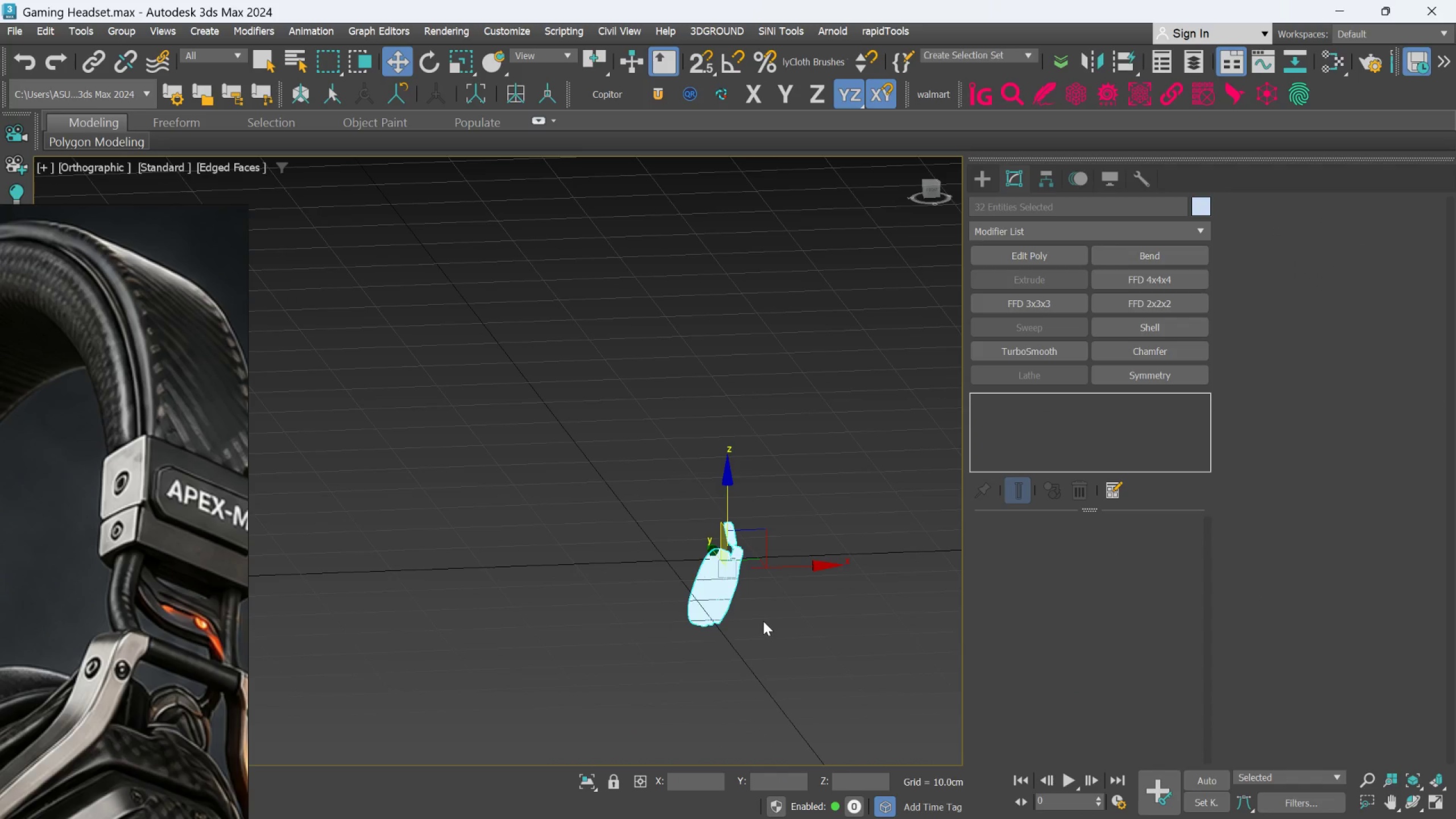 
hold_key(key=AltLeft, duration=1.5)
 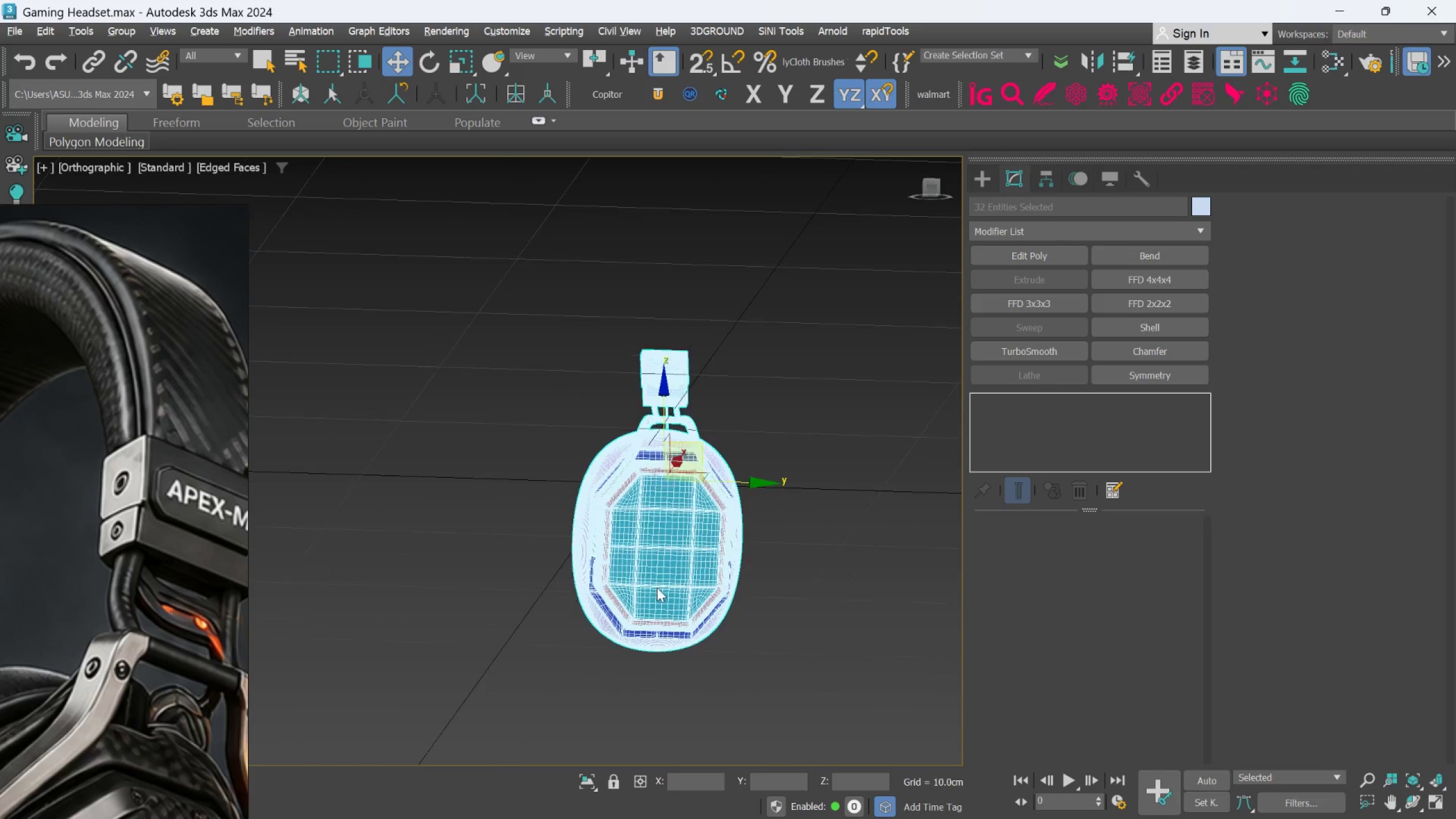 
scroll: coordinate [762, 617], scroll_direction: up, amount: 3.0
 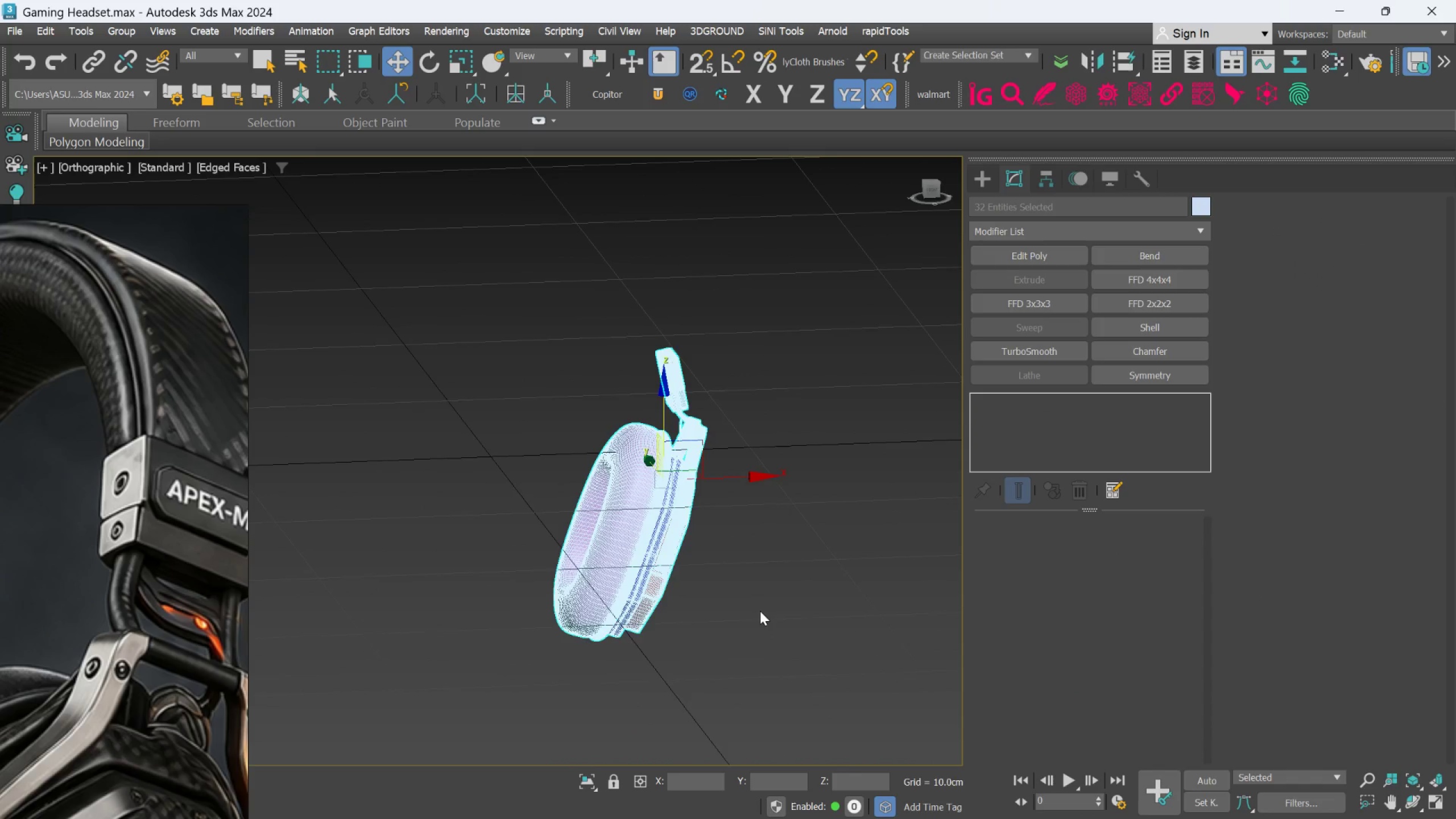 
hold_key(key=AltLeft, duration=0.95)
 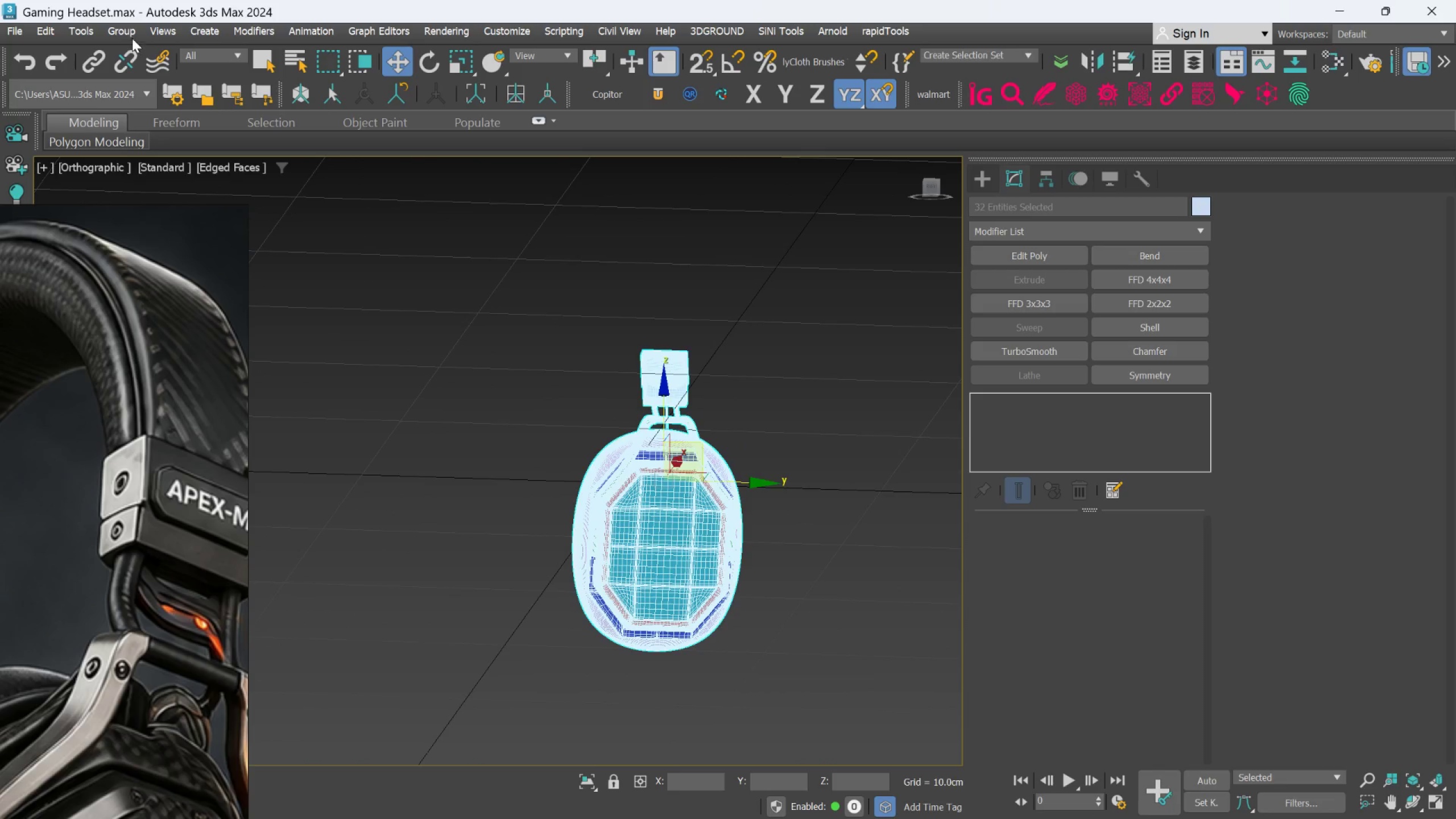 
left_click([120, 27])
 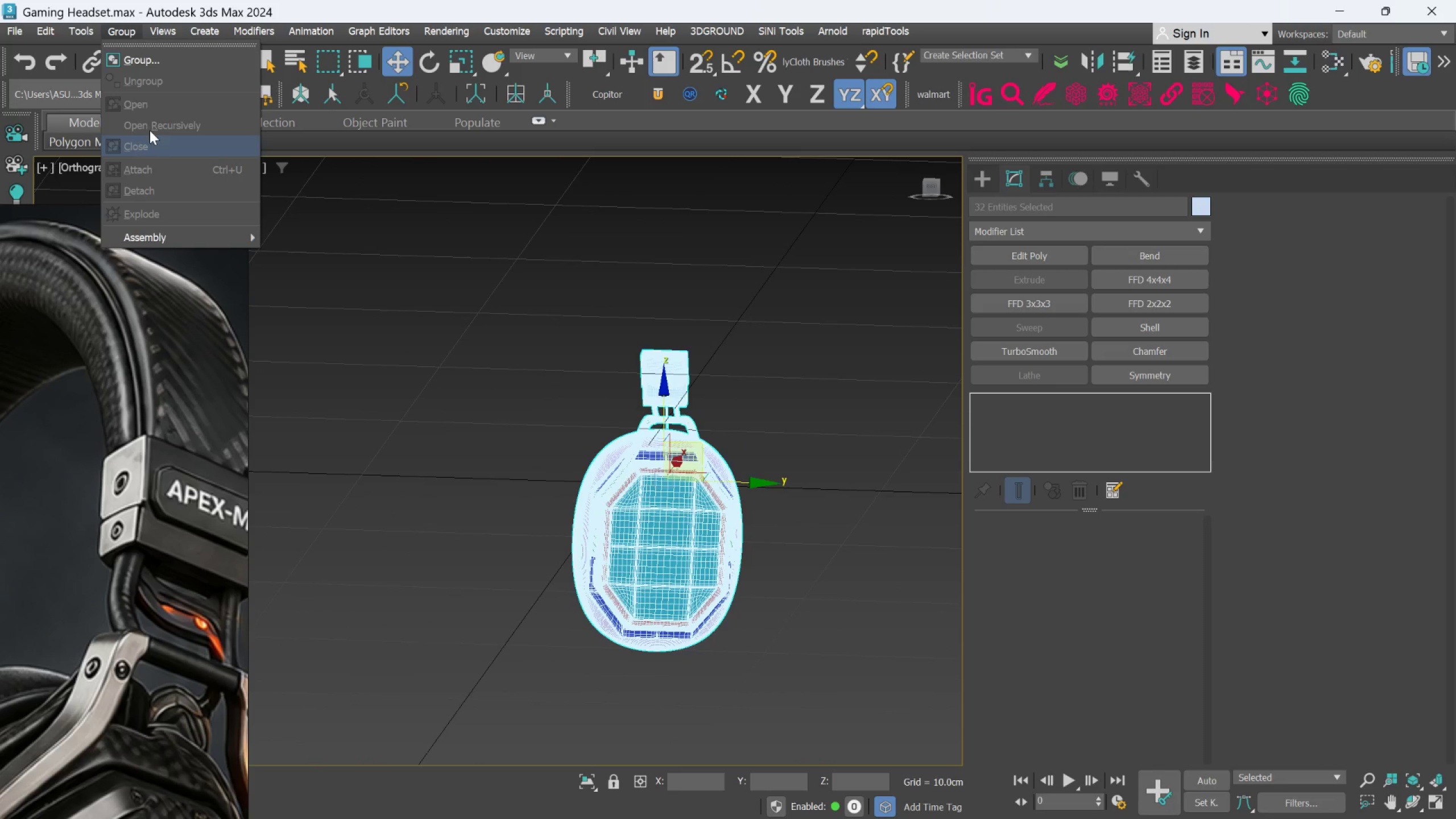 
left_click([144, 49])
 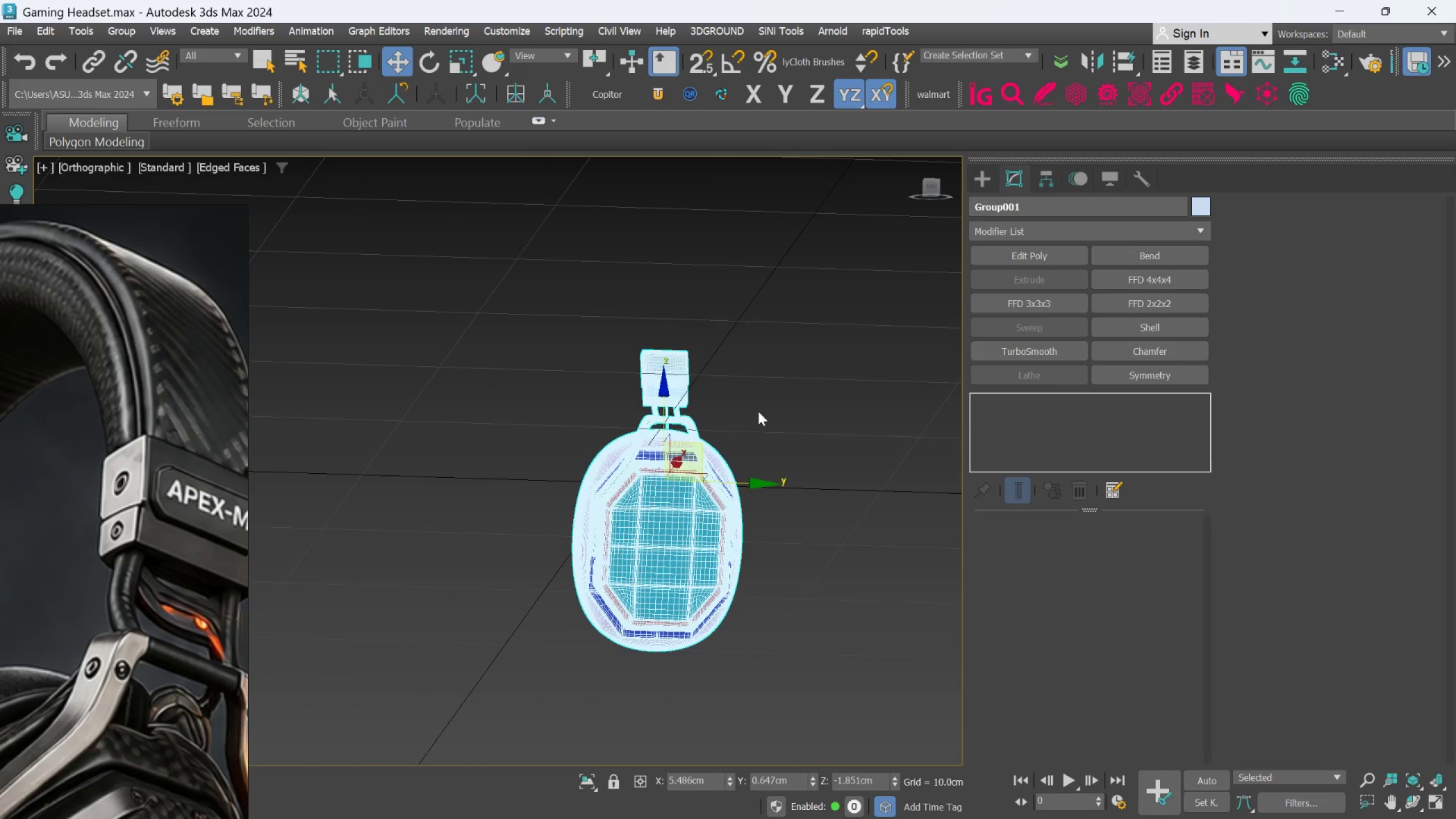 
right_click([764, 373])
 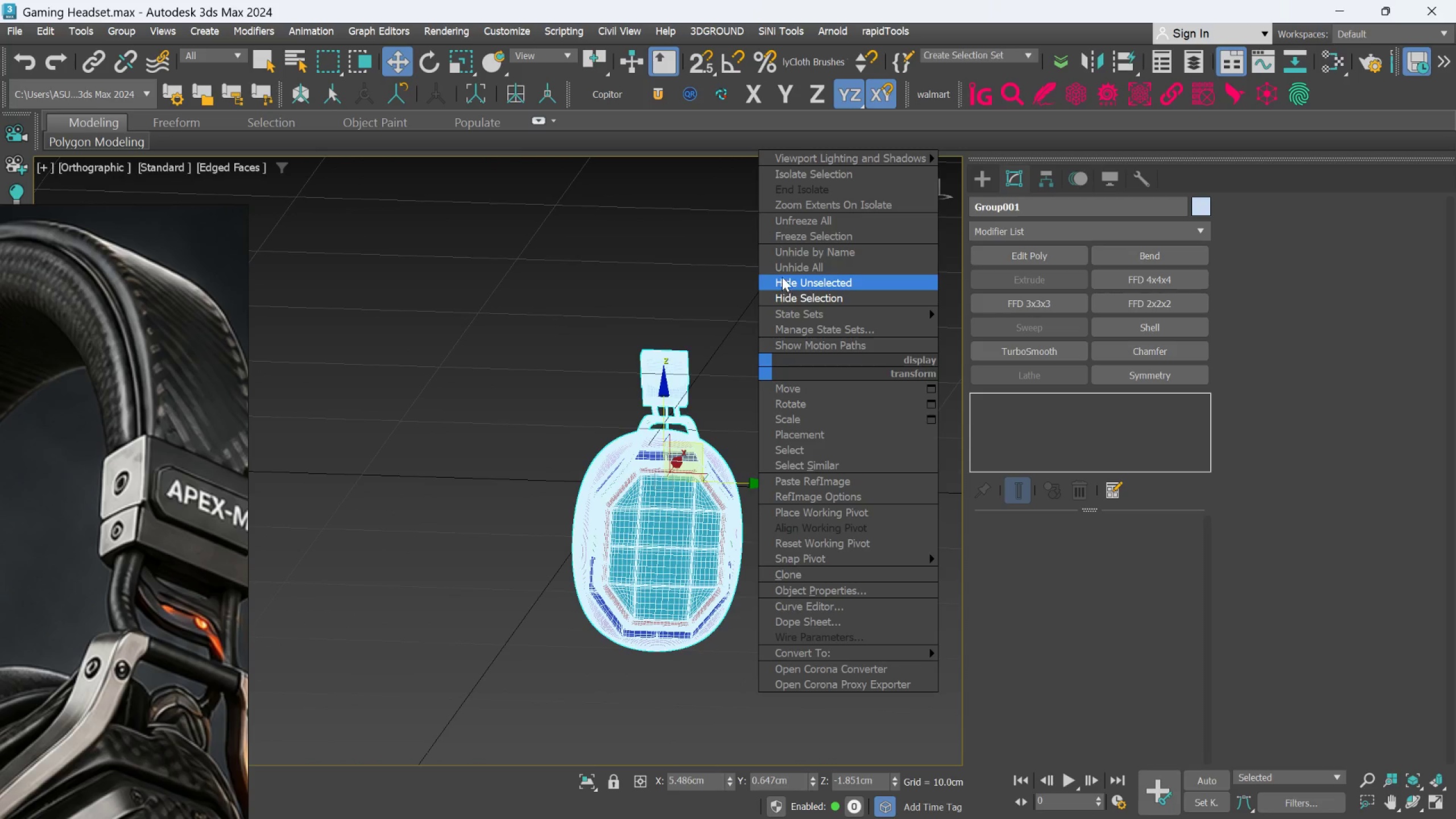 
left_click([782, 271])
 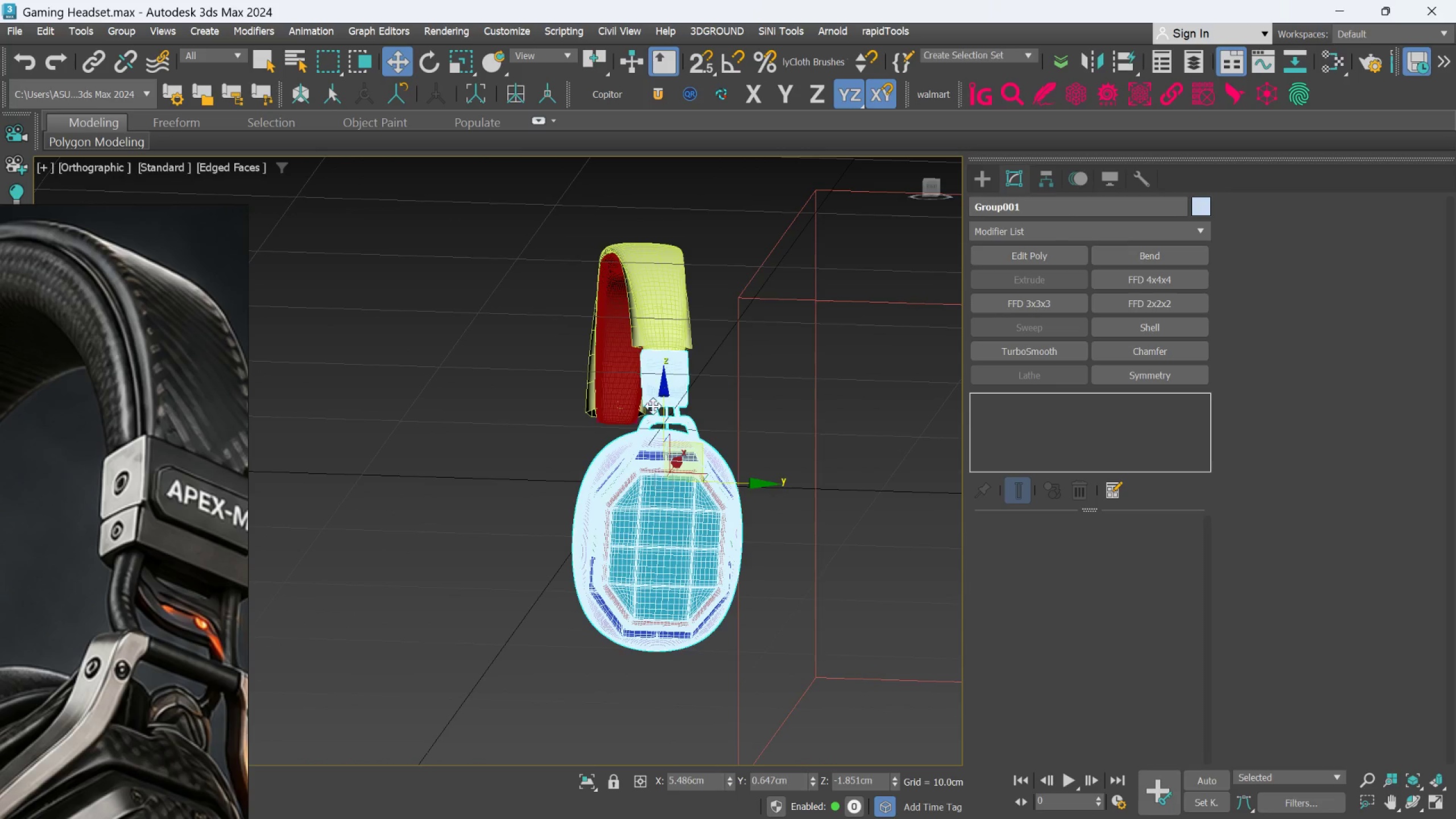 
hold_key(key=AltLeft, duration=0.62)
 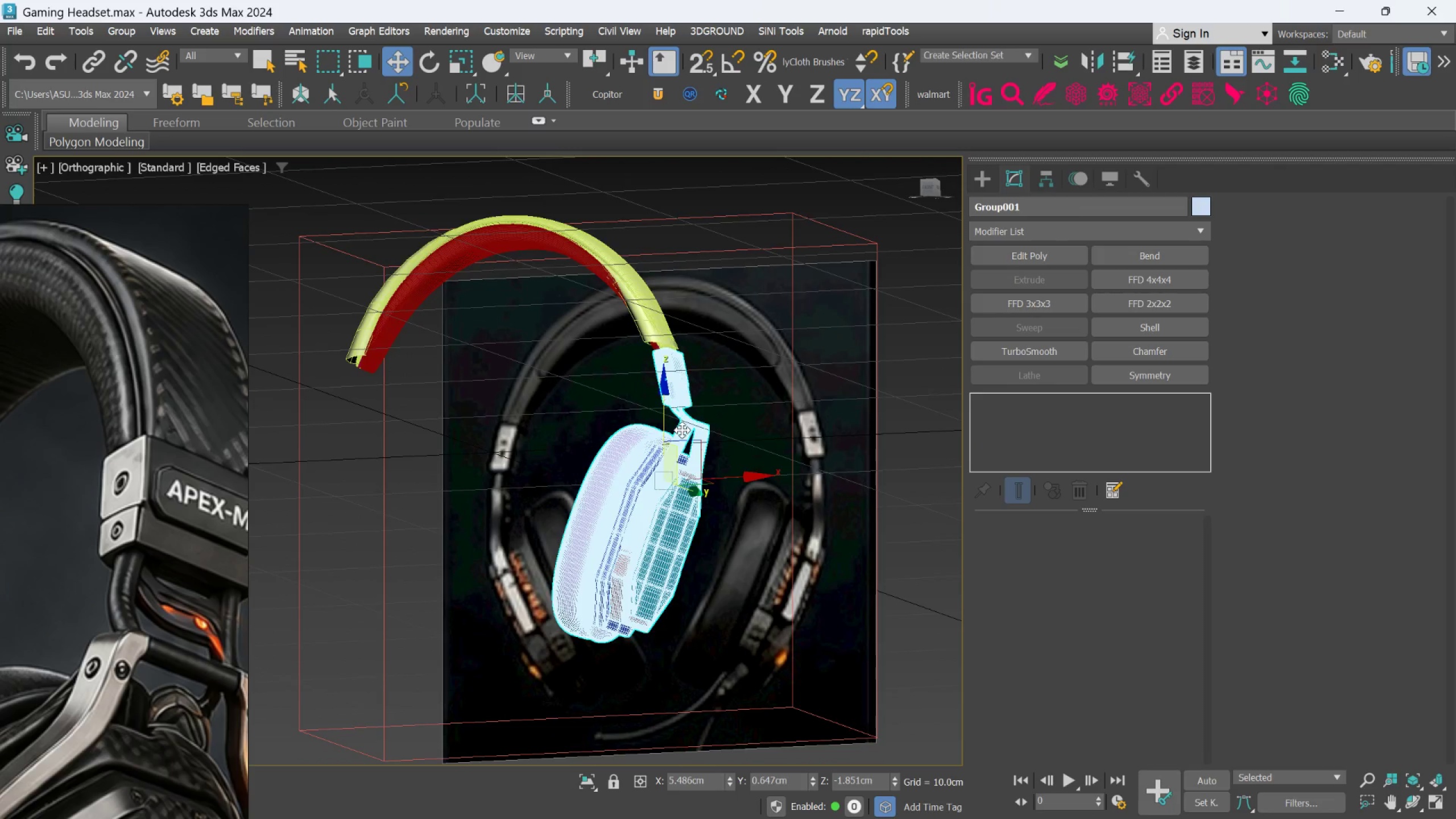 
hold_key(key=AltLeft, duration=0.41)
 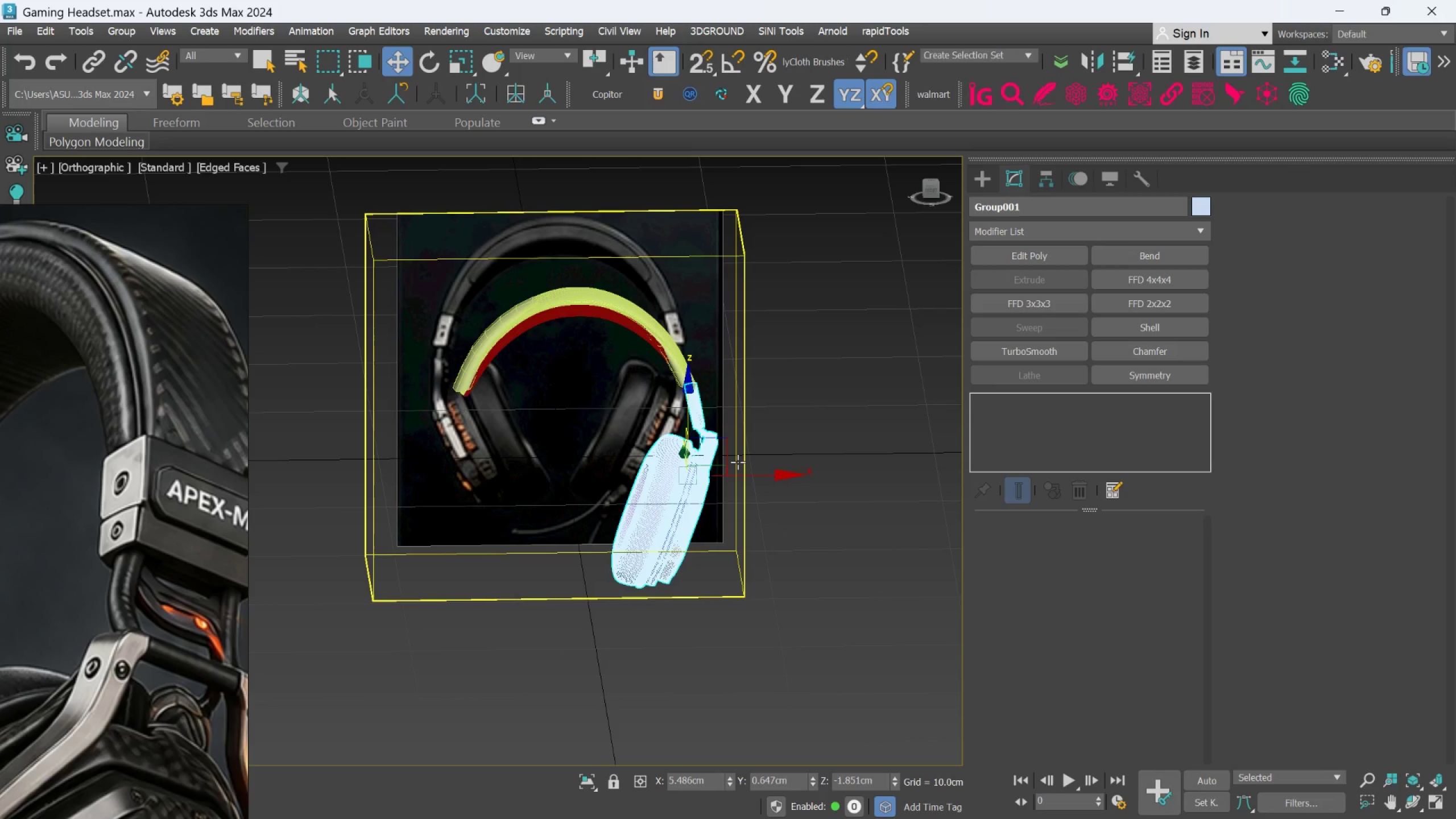 
scroll: coordinate [724, 453], scroll_direction: down, amount: 1.0
 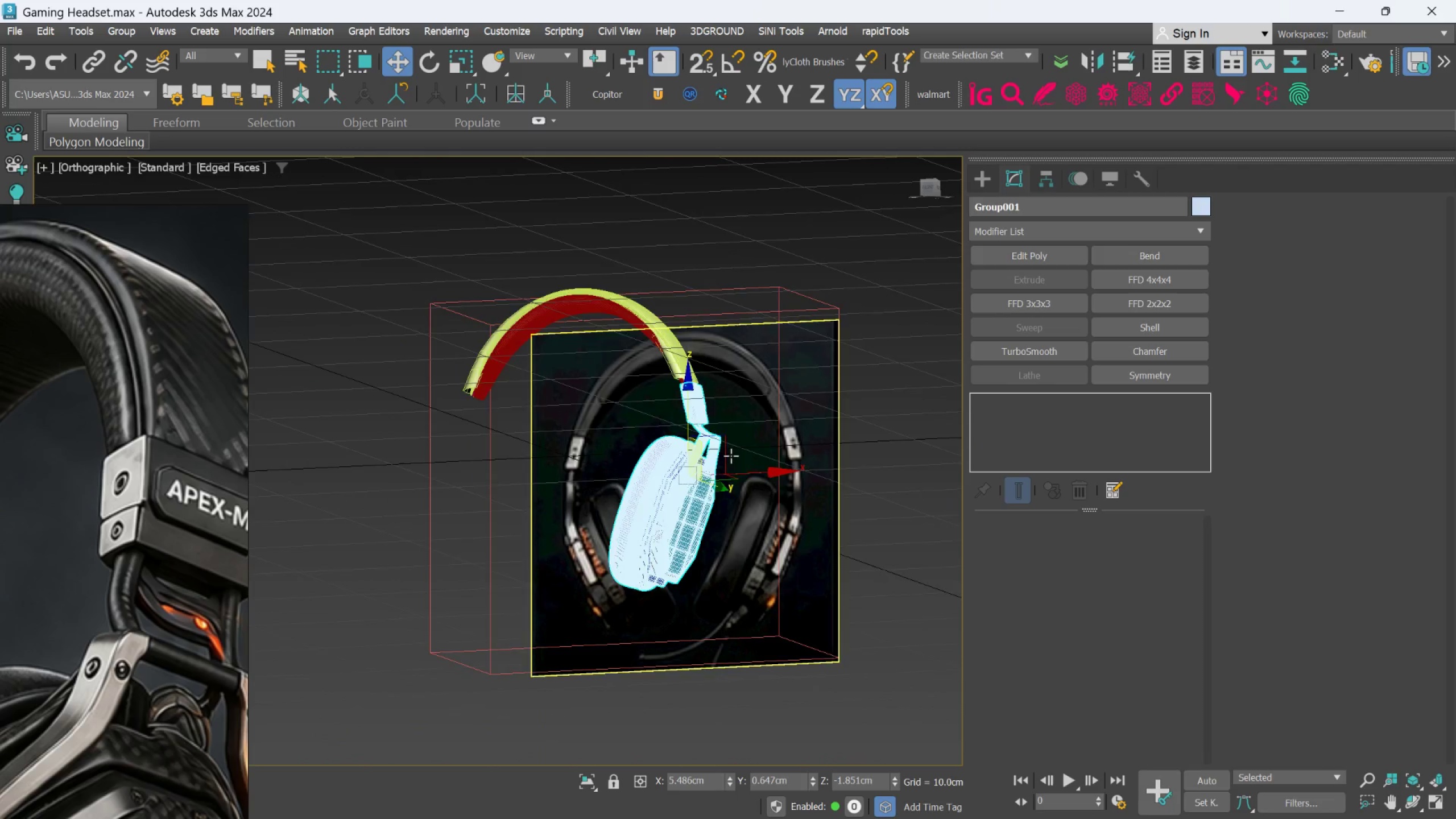 
scroll: coordinate [684, 446], scroll_direction: up, amount: 4.0
 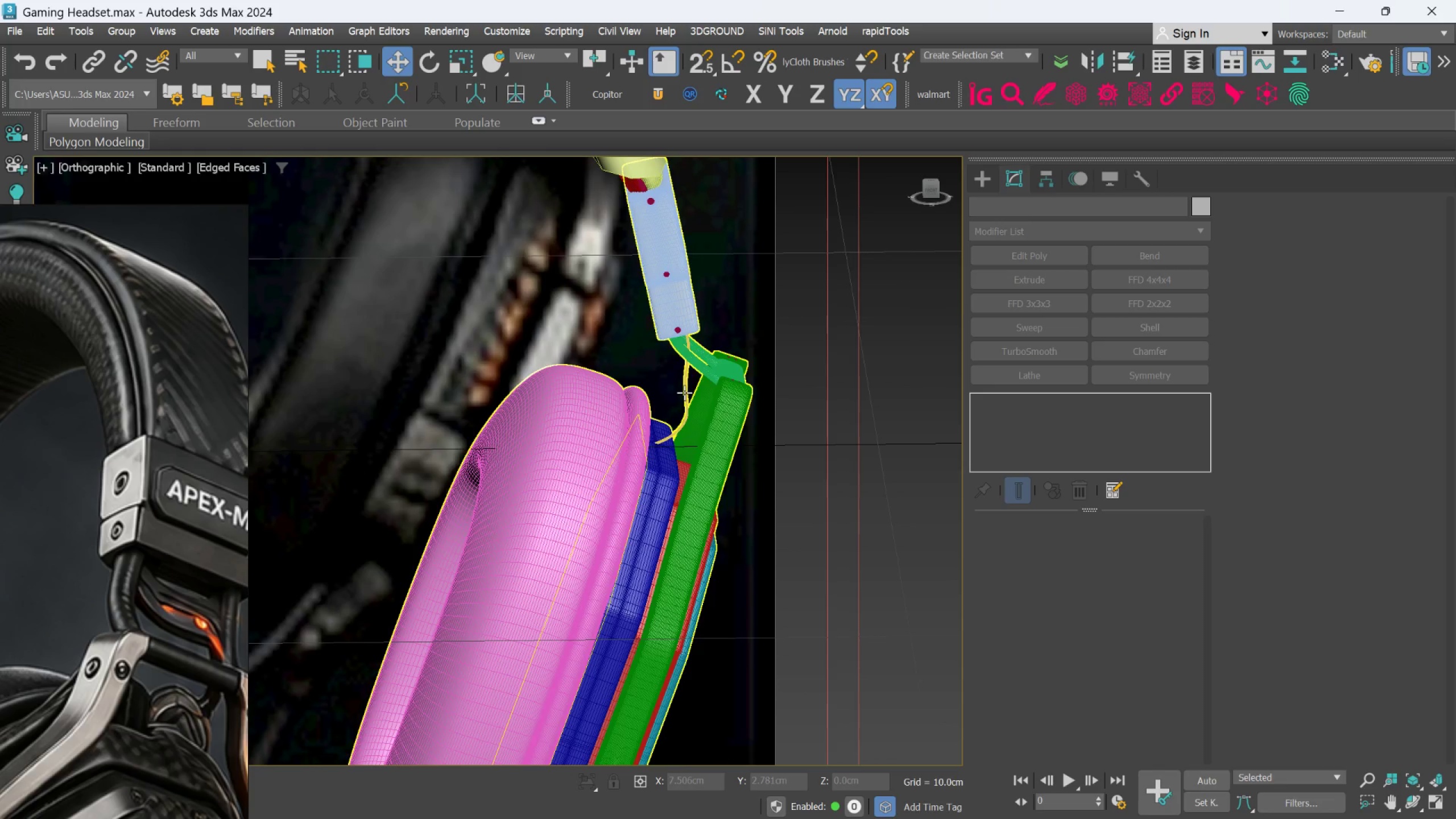 
key(F)
 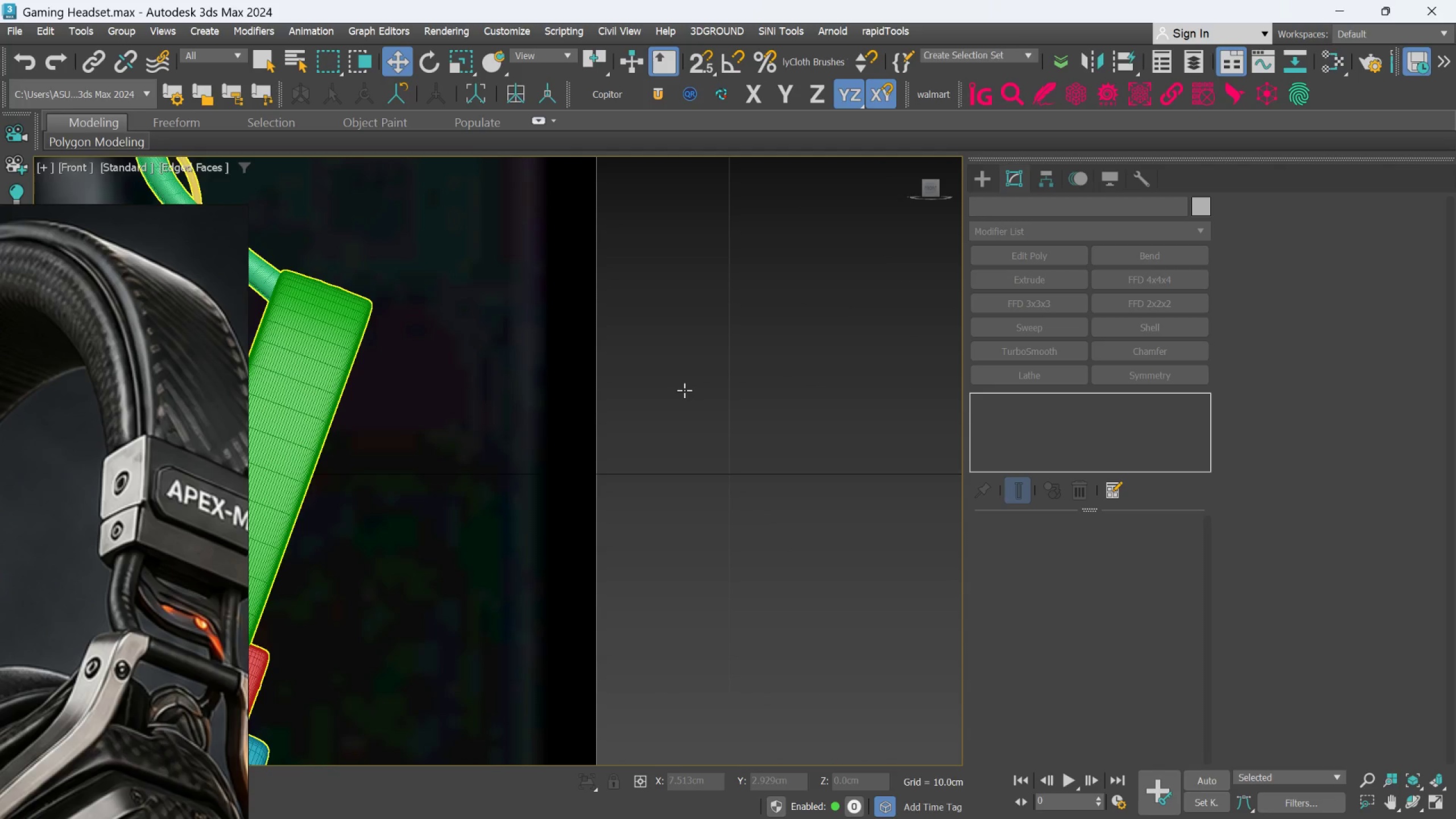 
scroll: coordinate [570, 392], scroll_direction: down, amount: 6.0
 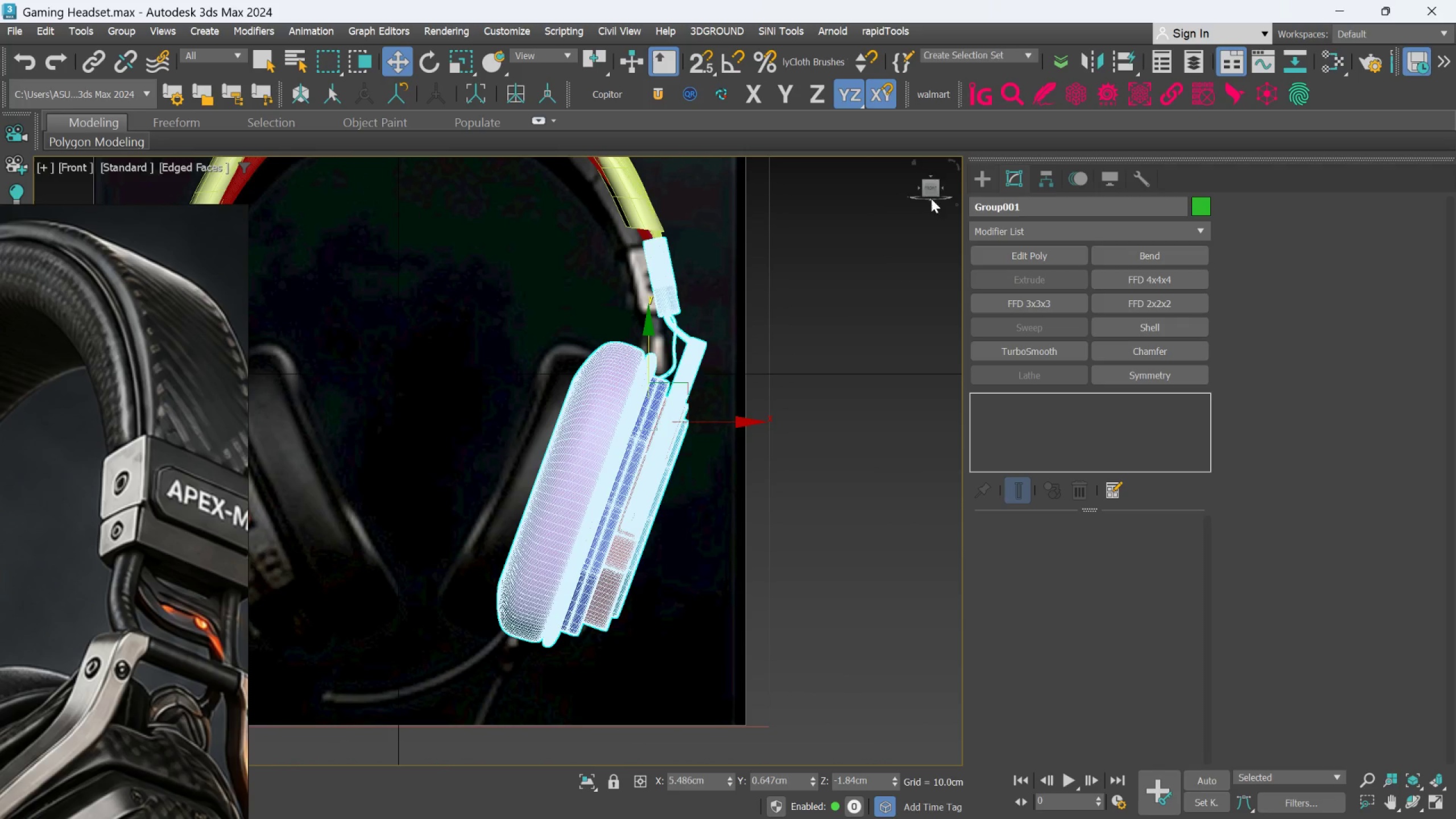 
scroll: coordinate [671, 219], scroll_direction: up, amount: 4.0
 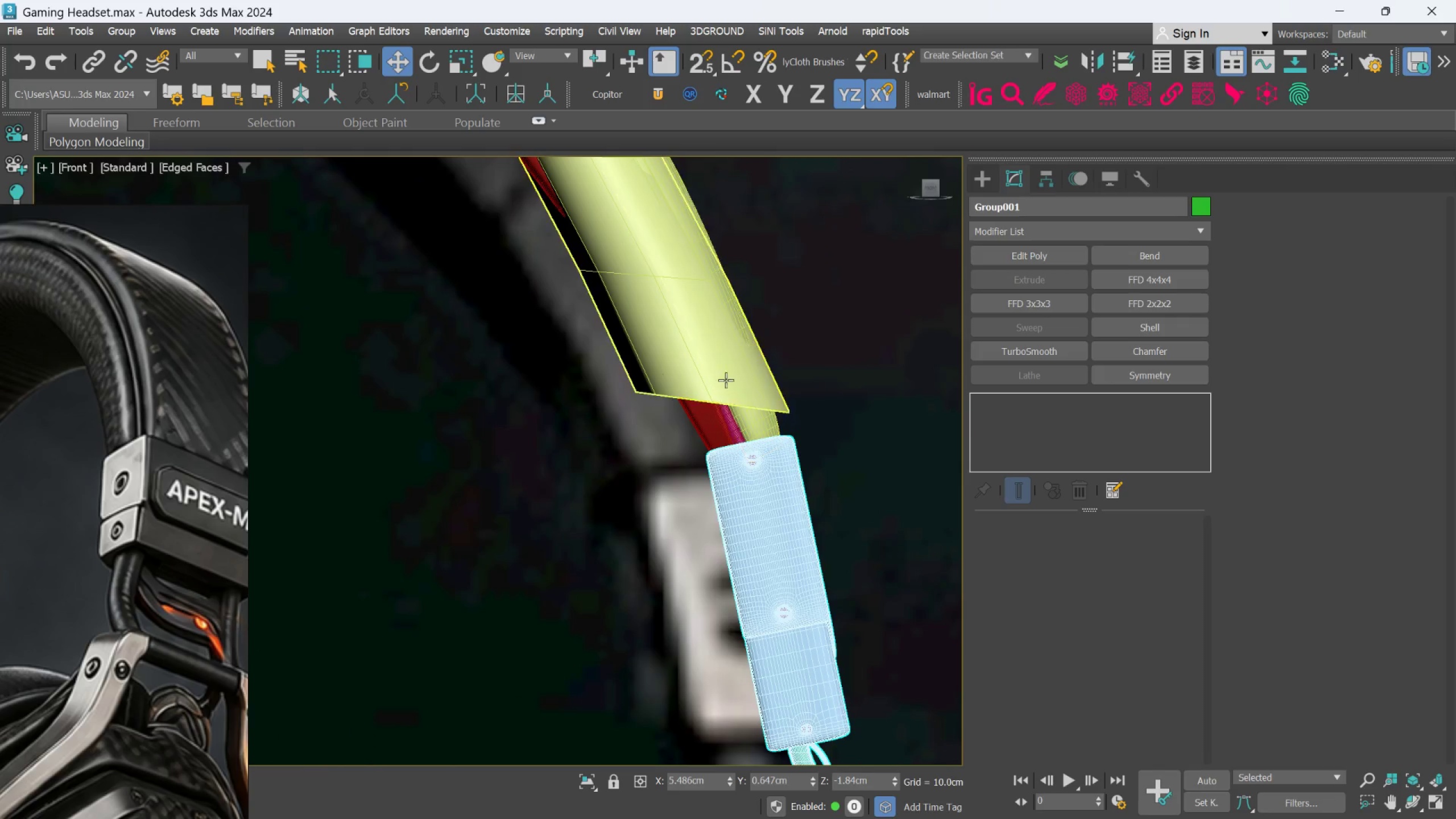 
left_click([715, 360])
 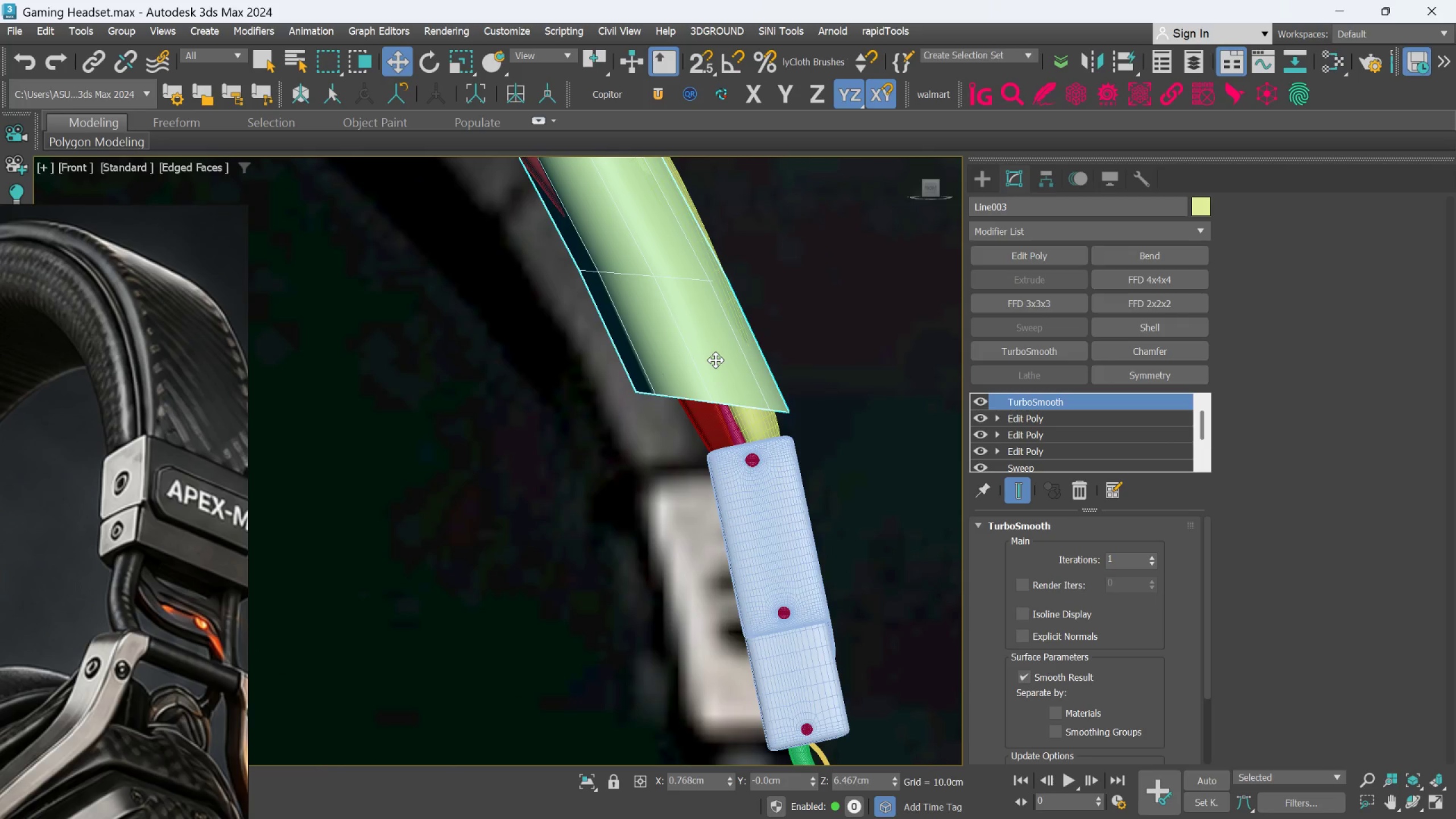 
right_click([715, 360])
 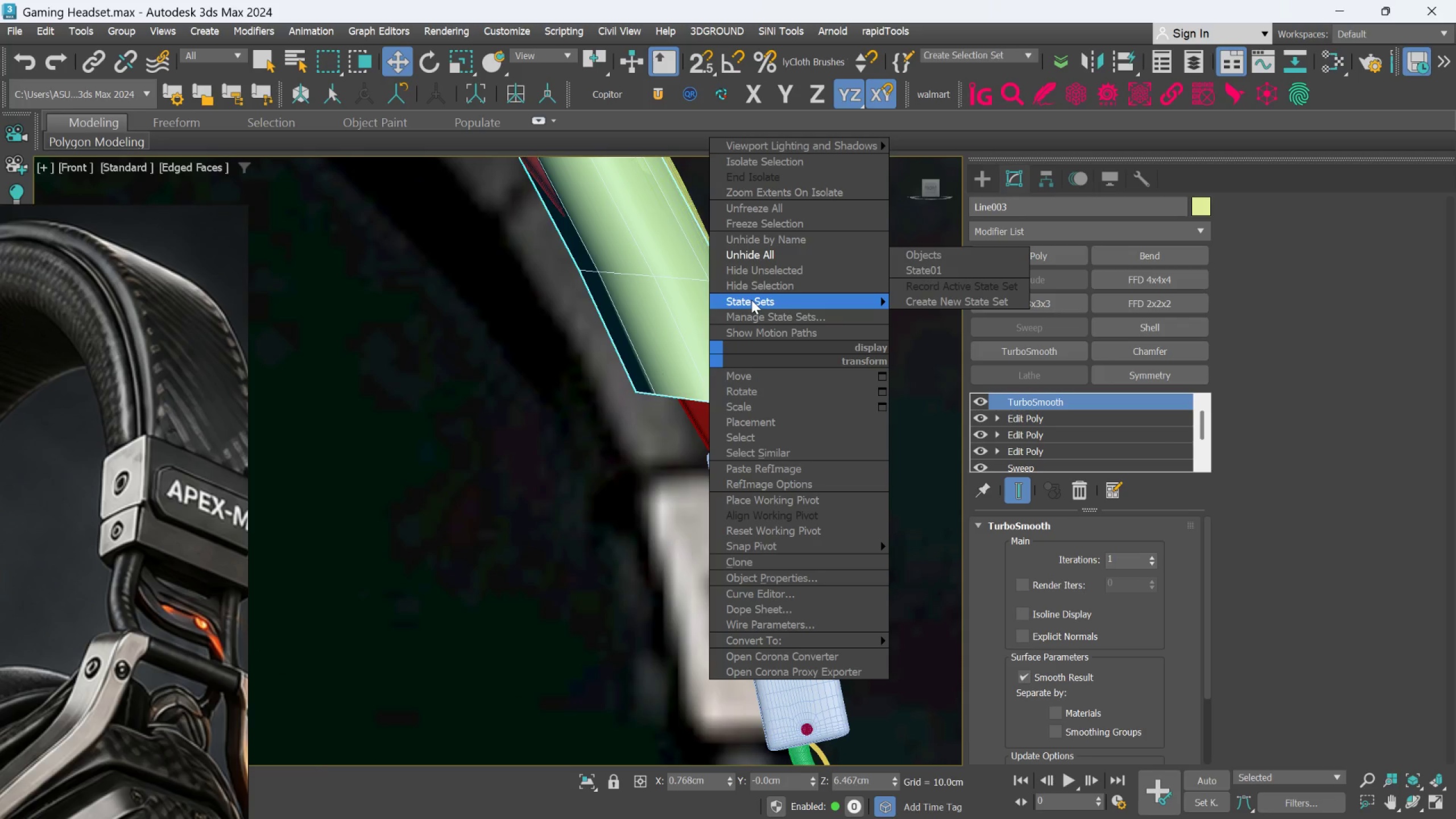 
left_click([751, 300])
 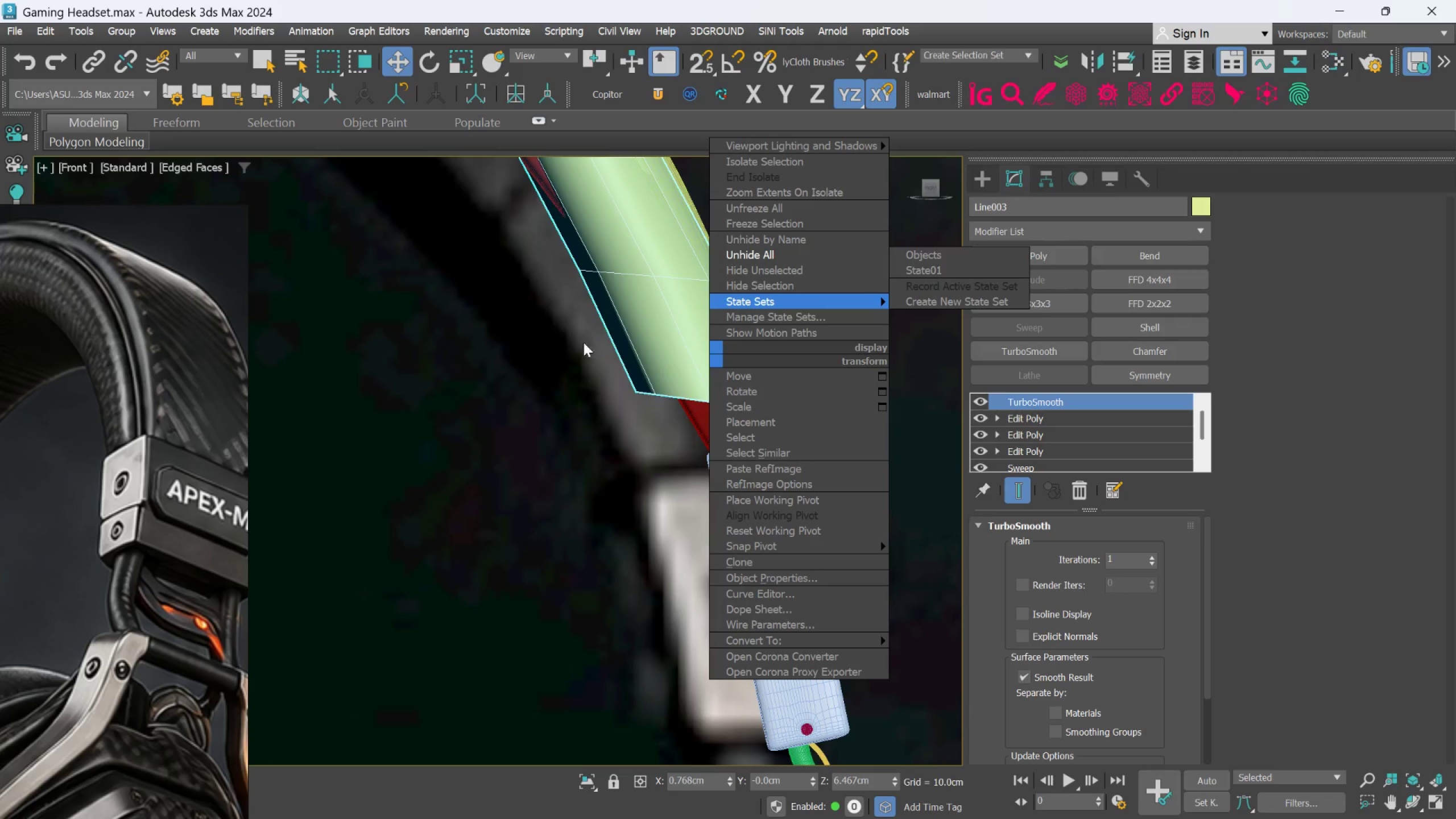 
left_click([497, 363])
 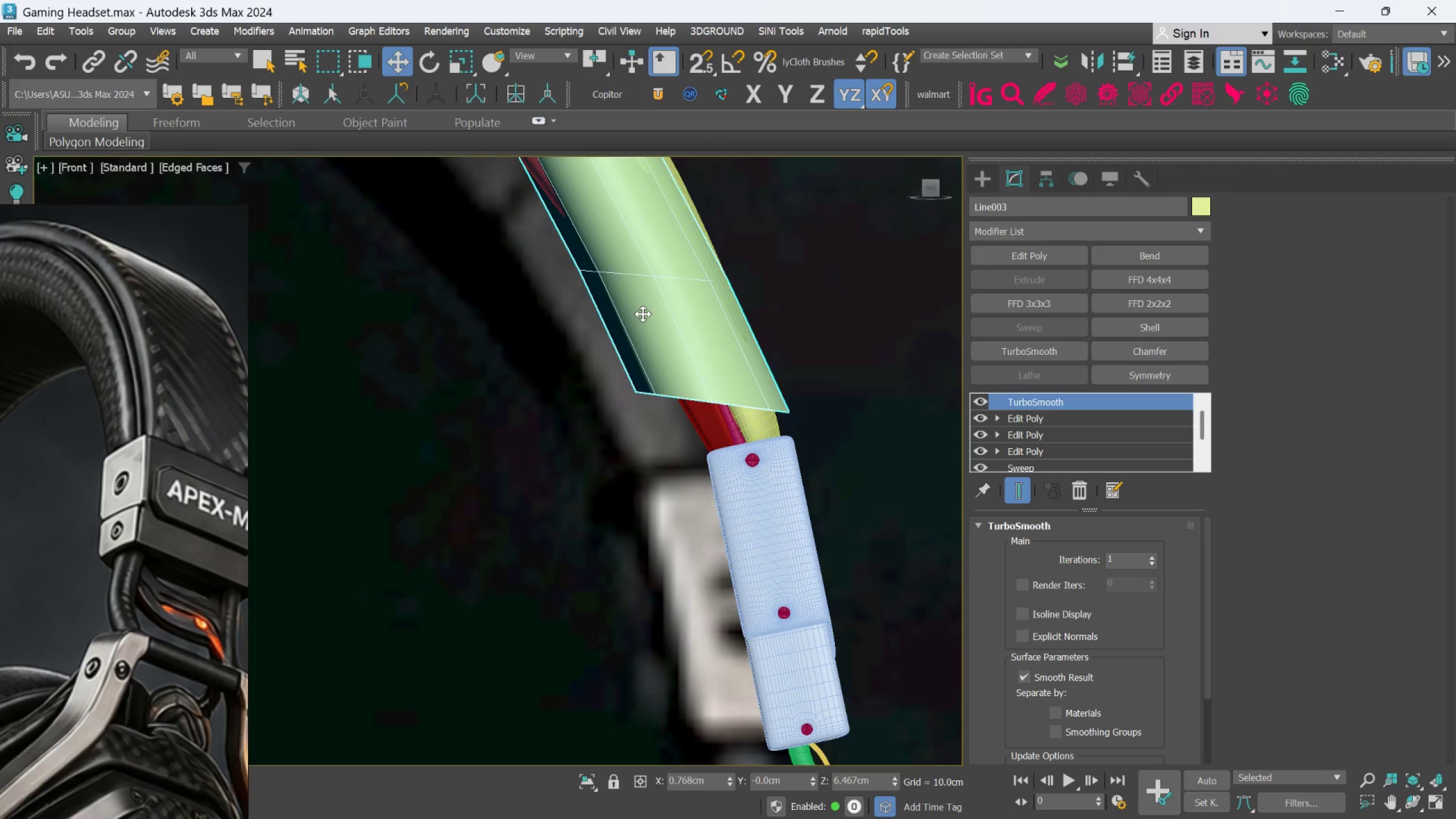 
left_click([643, 313])
 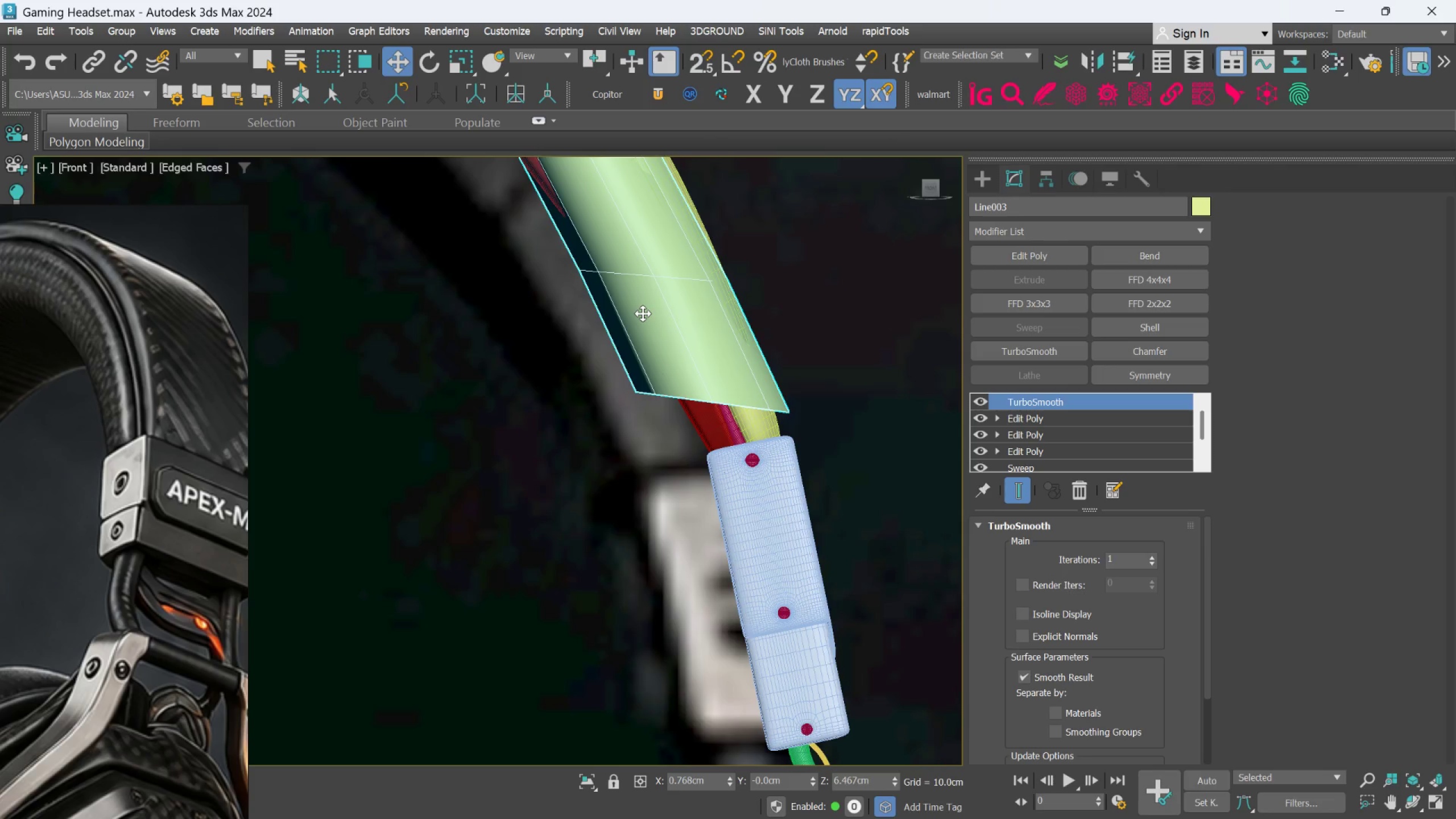 
key(Delete)
 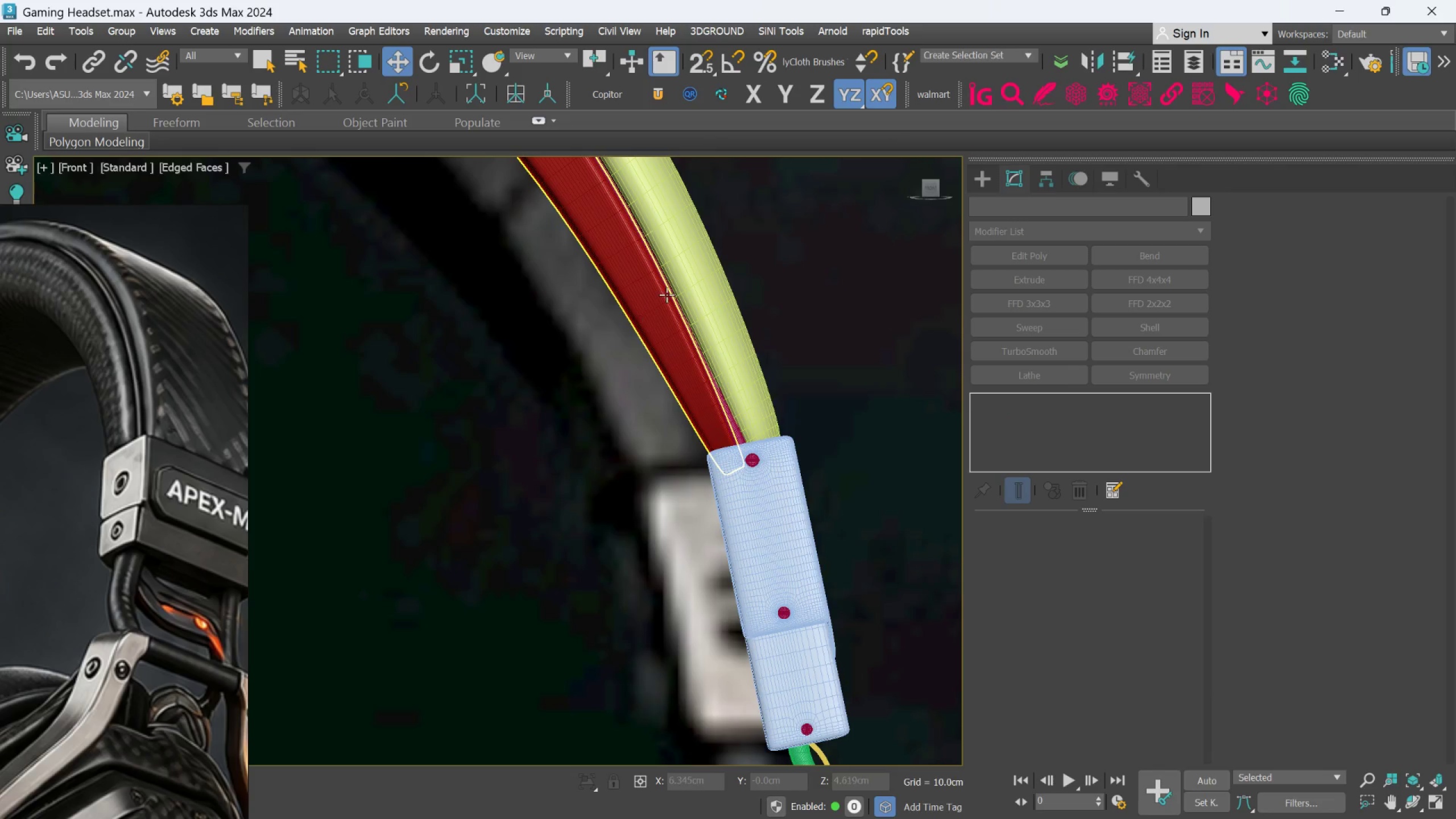 
scroll: coordinate [668, 298], scroll_direction: down, amount: 6.0
 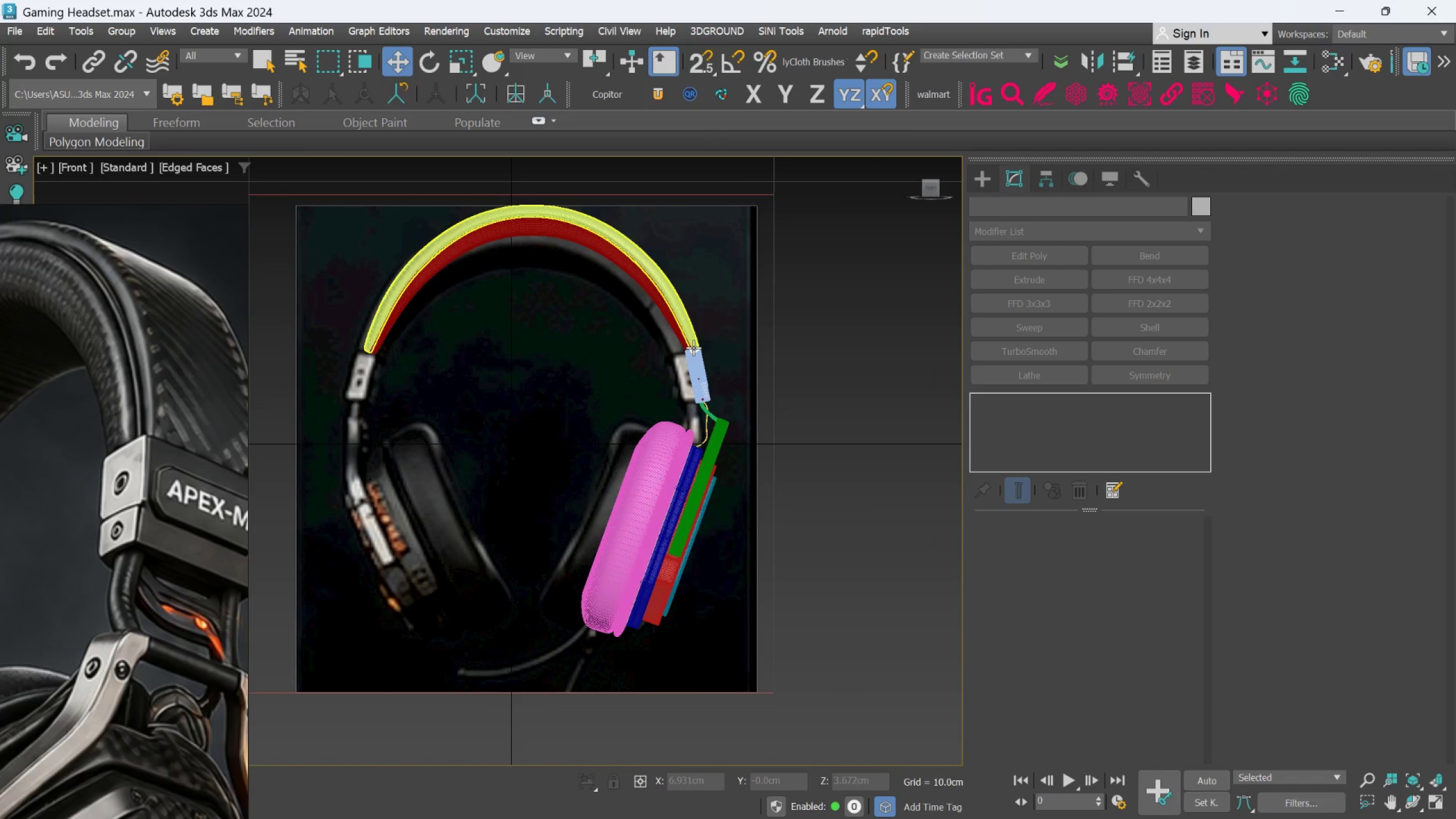 
scroll: coordinate [700, 370], scroll_direction: up, amount: 1.0
 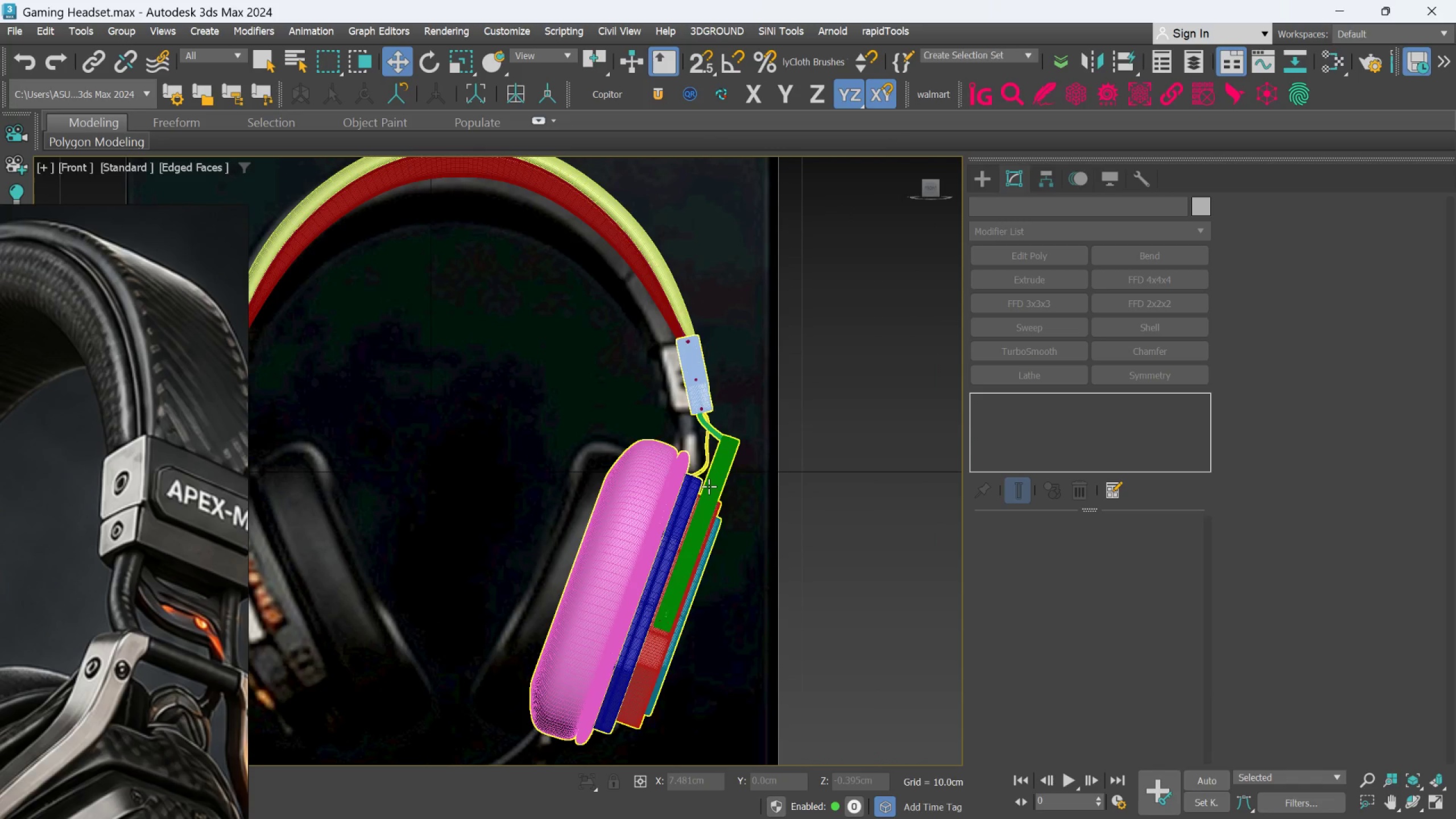 
left_click([709, 486])
 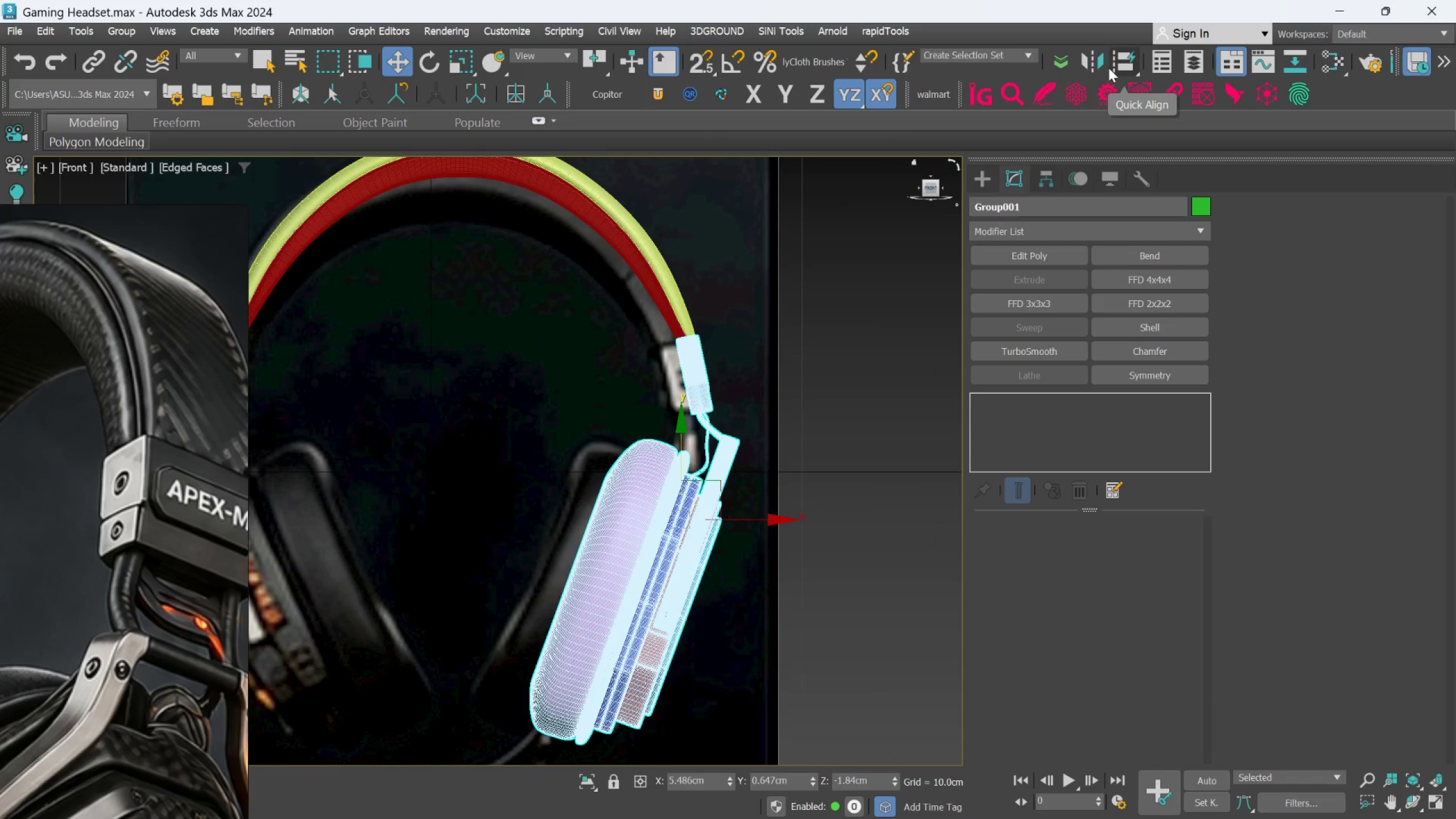 
left_click([1098, 67])
 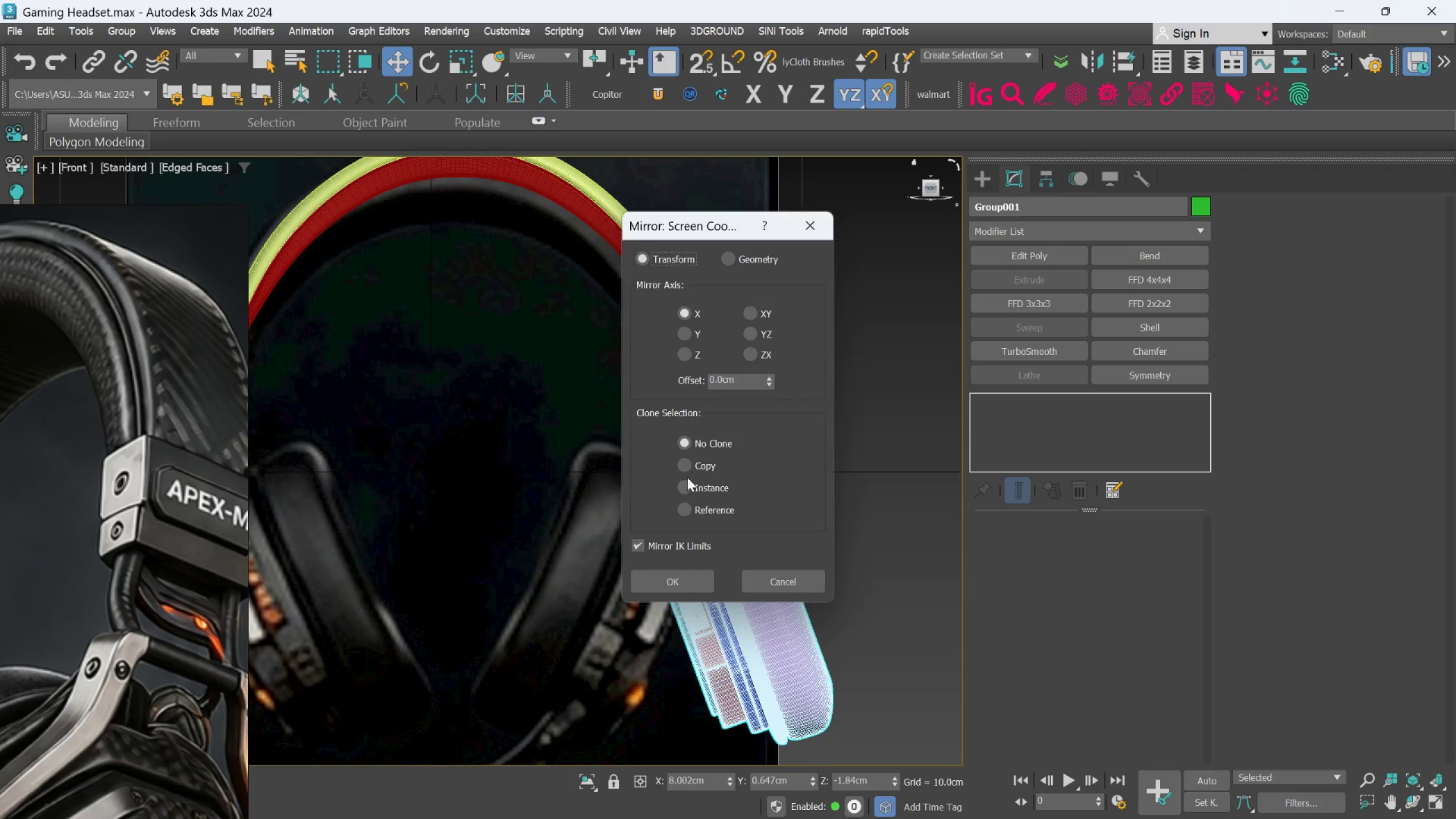 
left_click([685, 468])
 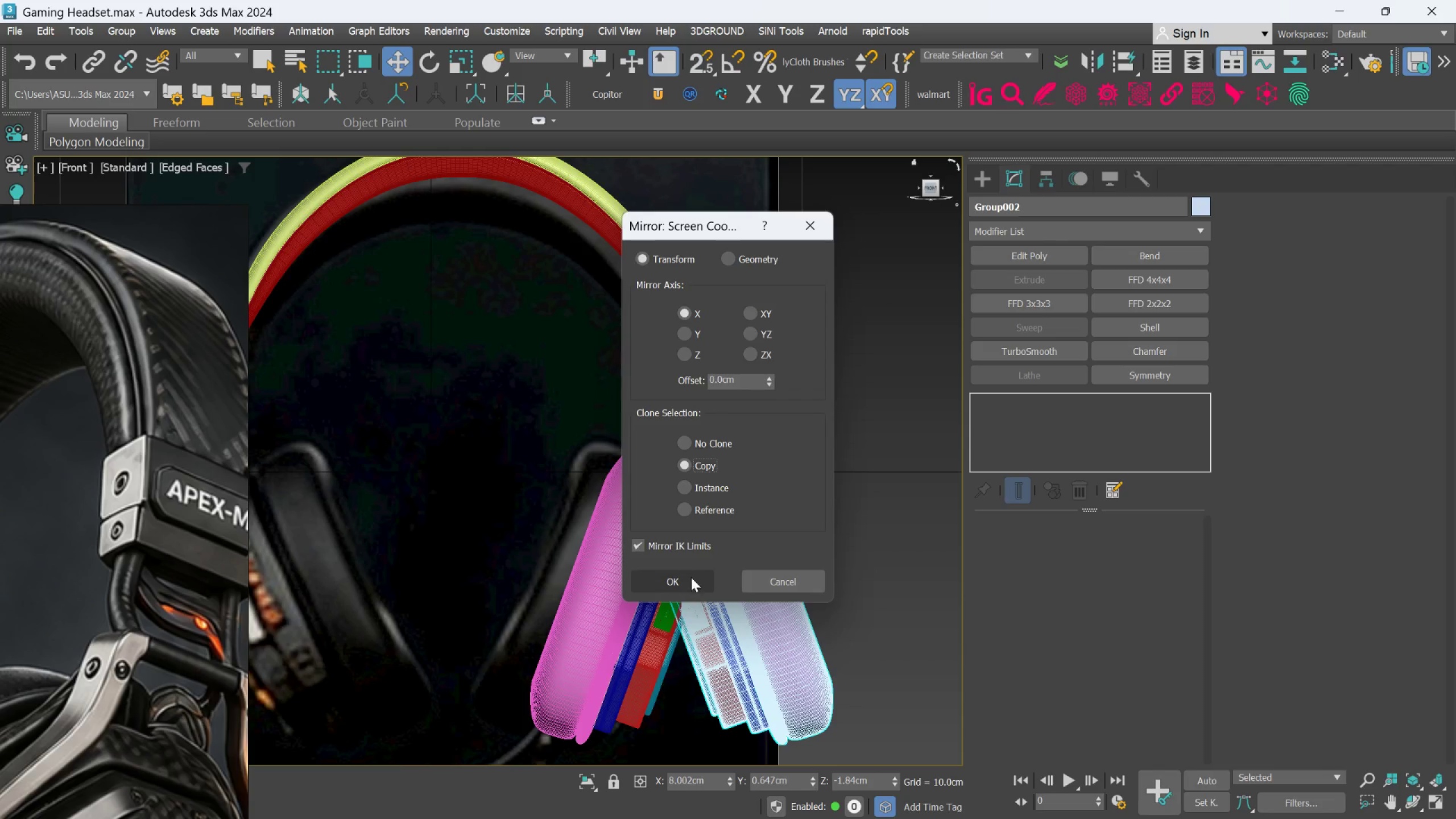 
left_click([690, 580])
 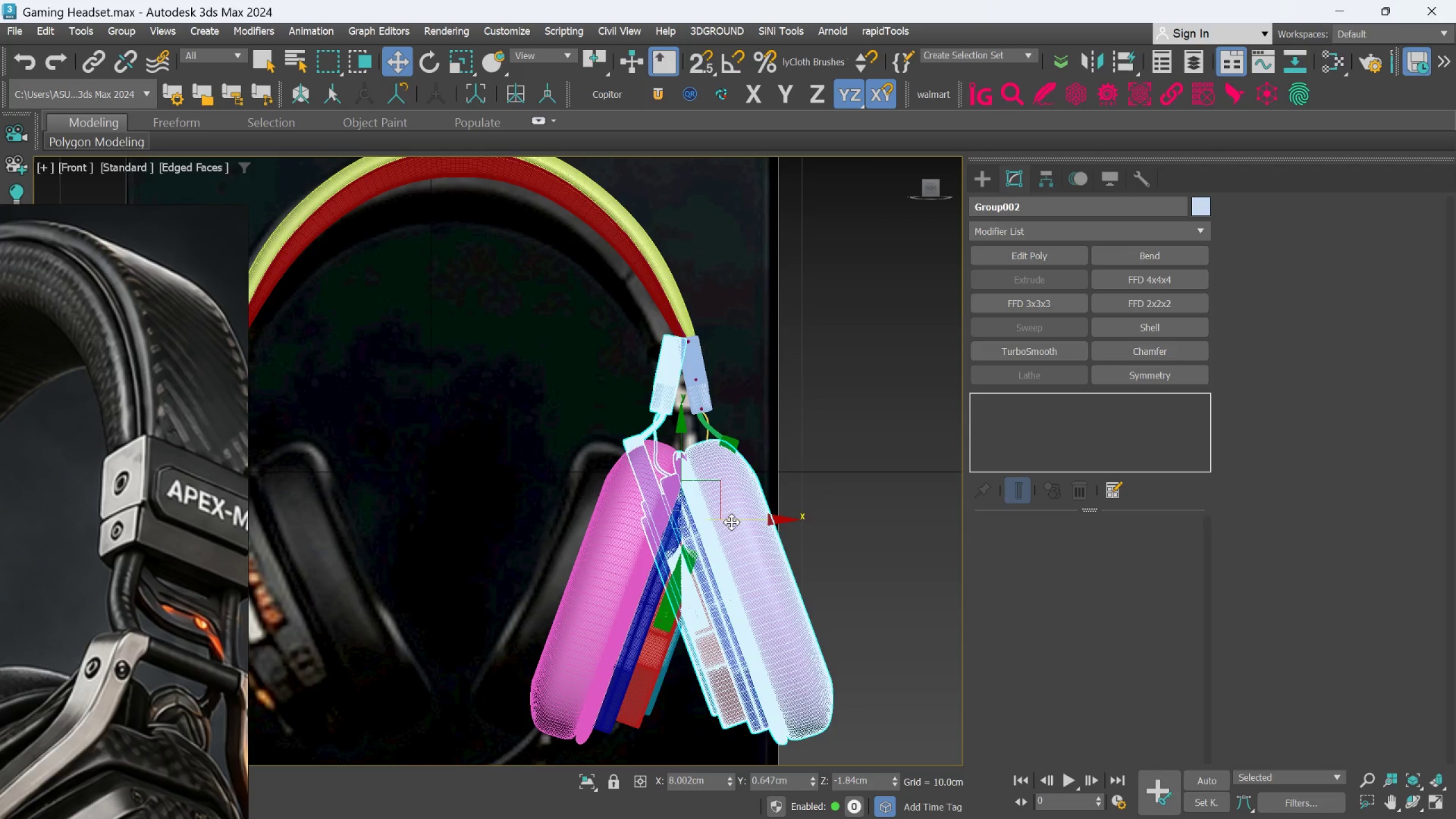 
scroll: coordinate [733, 521], scroll_direction: down, amount: 1.0
 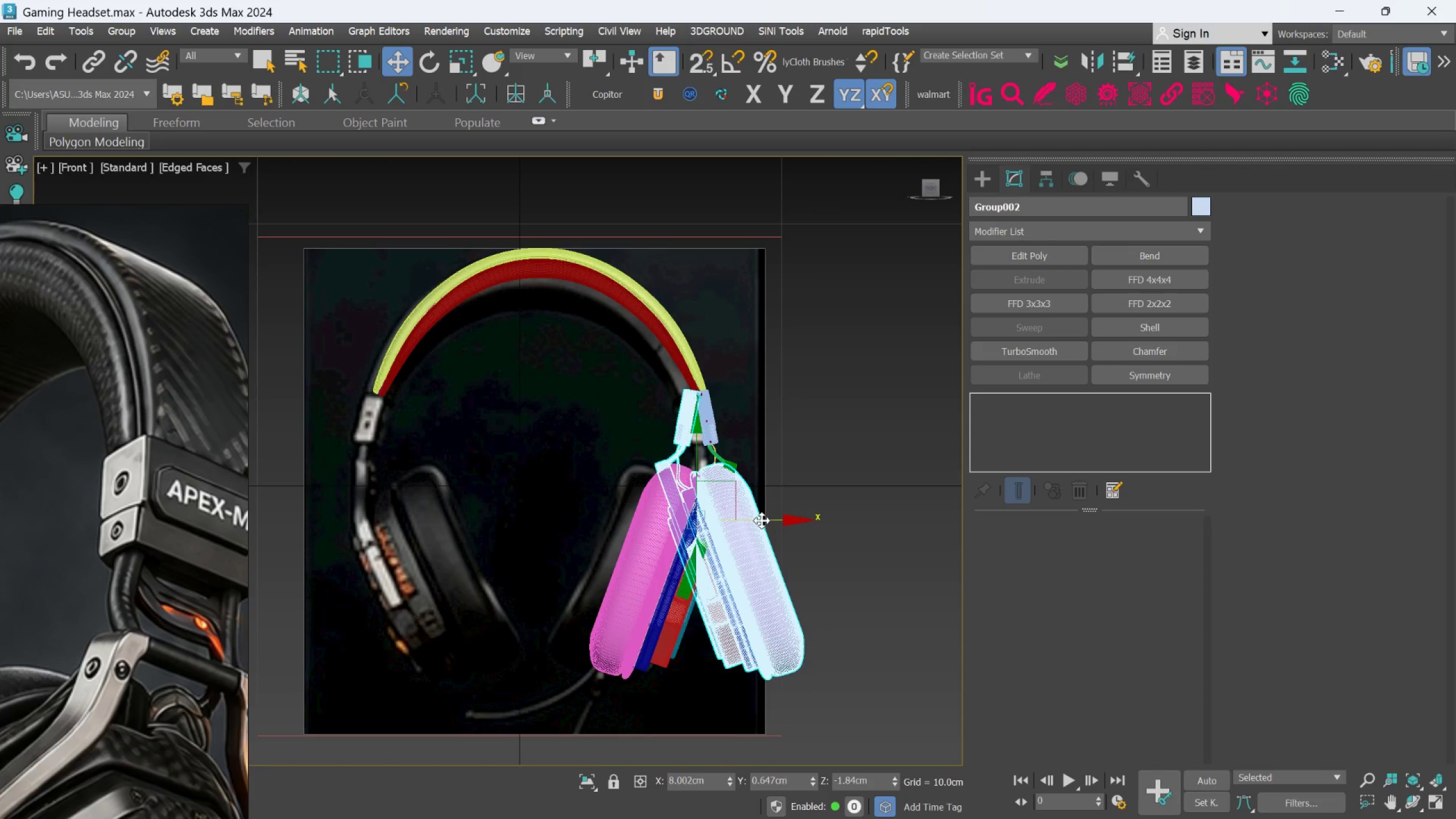 
left_click_drag(start_coordinate=[762, 520], to_coordinate=[446, 545])
 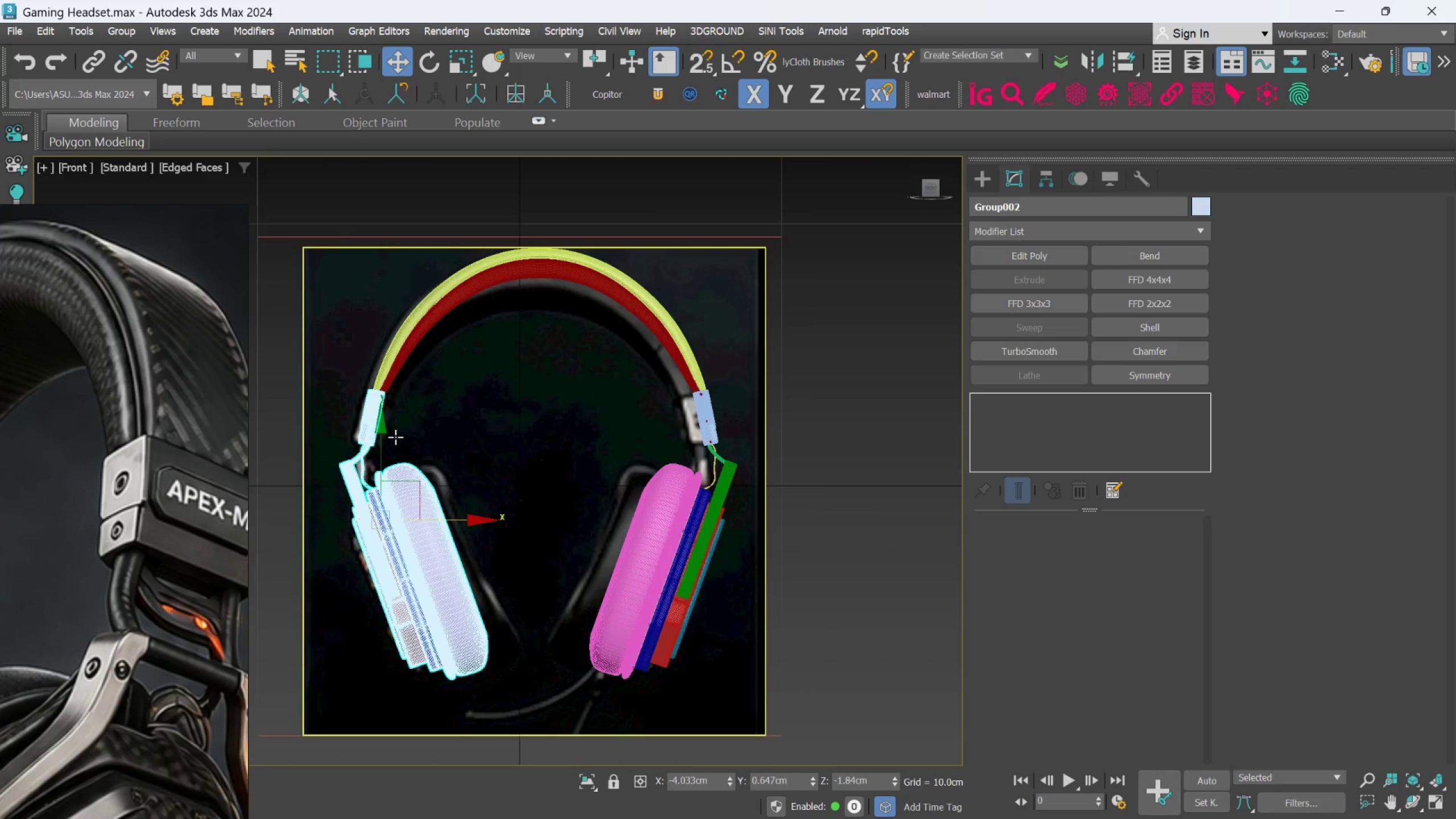 
hold_key(key=AltLeft, duration=1.14)
 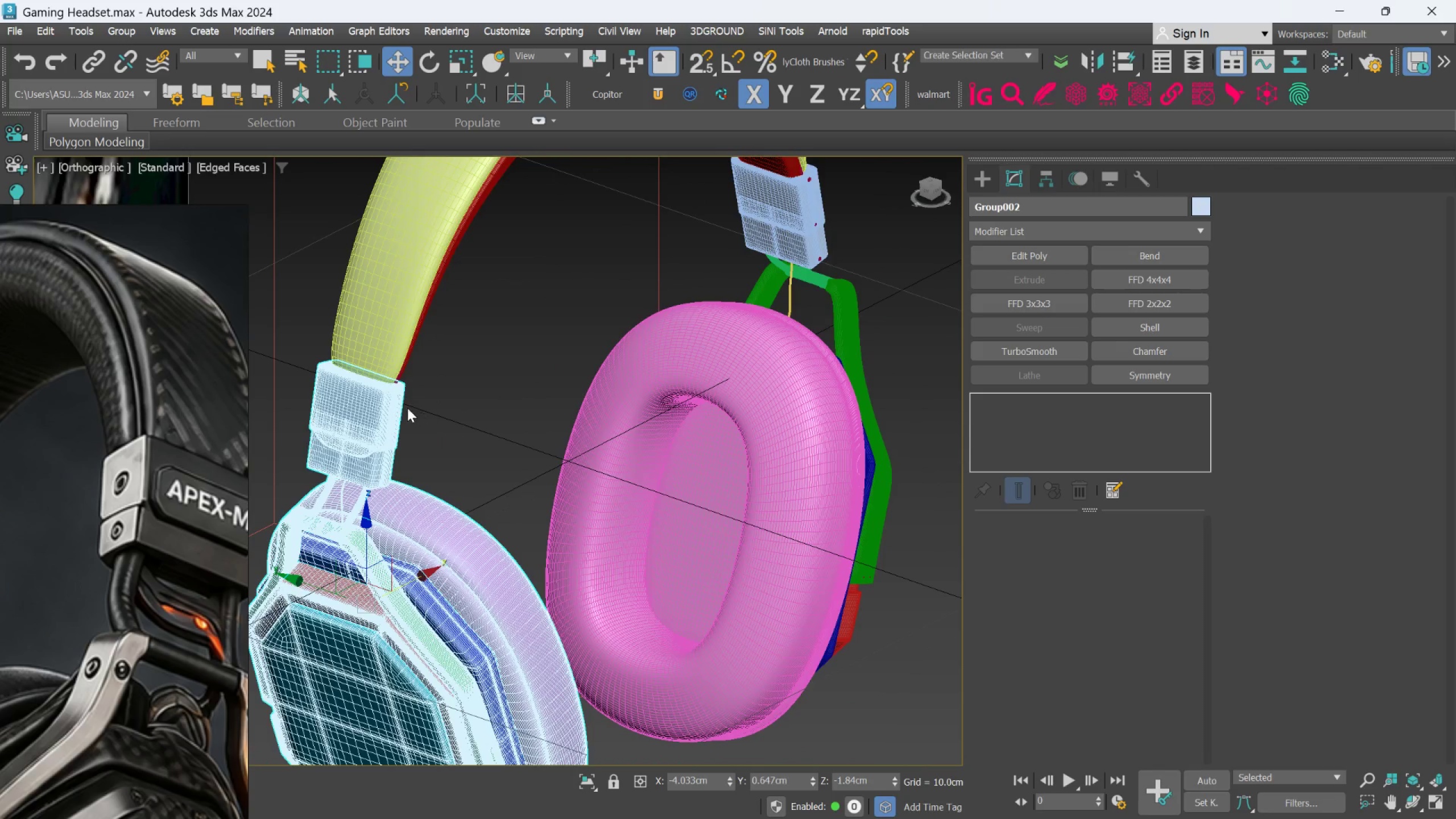 
scroll: coordinate [373, 380], scroll_direction: up, amount: 8.0
 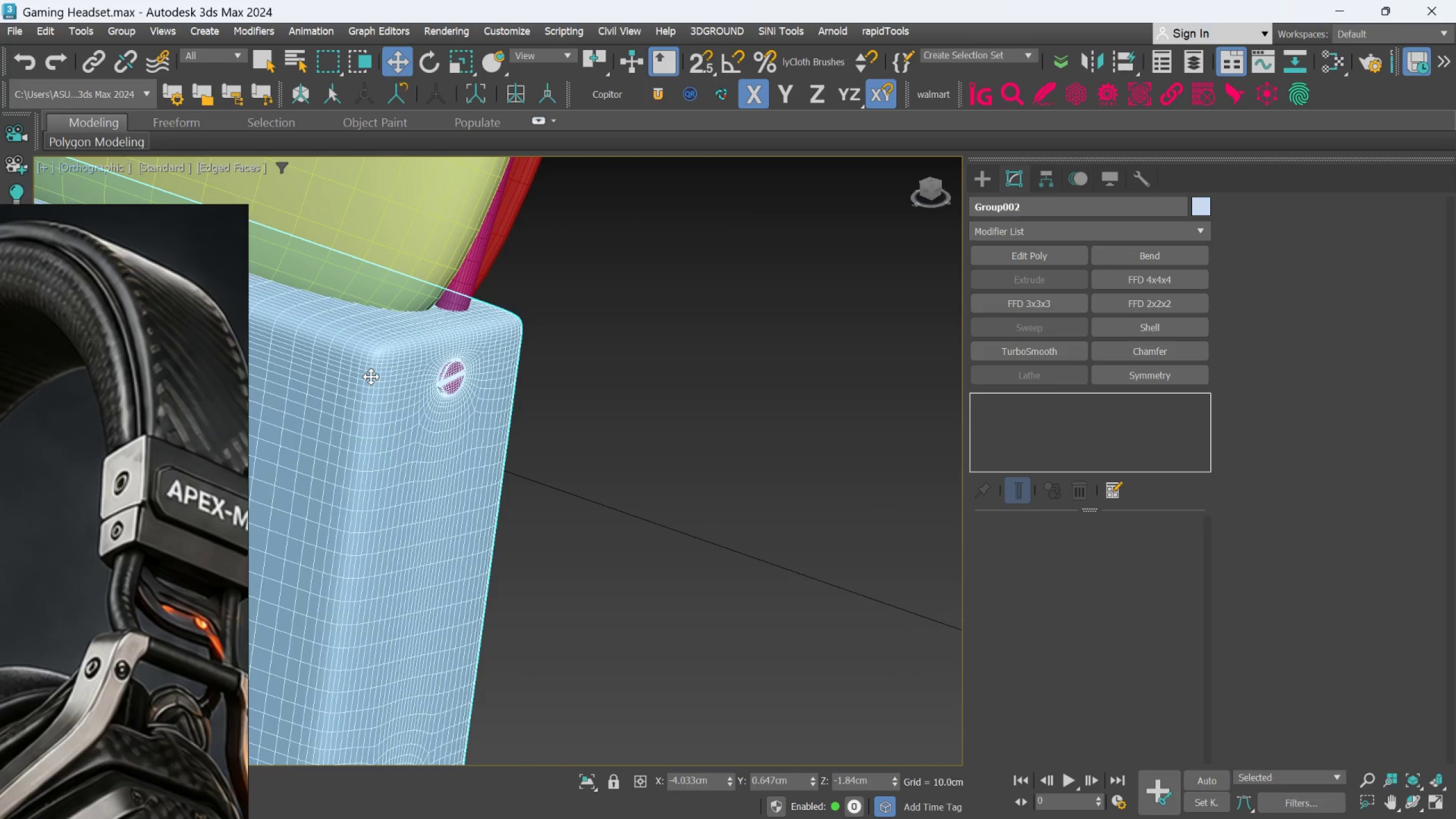 
hold_key(key=AltLeft, duration=1.12)
 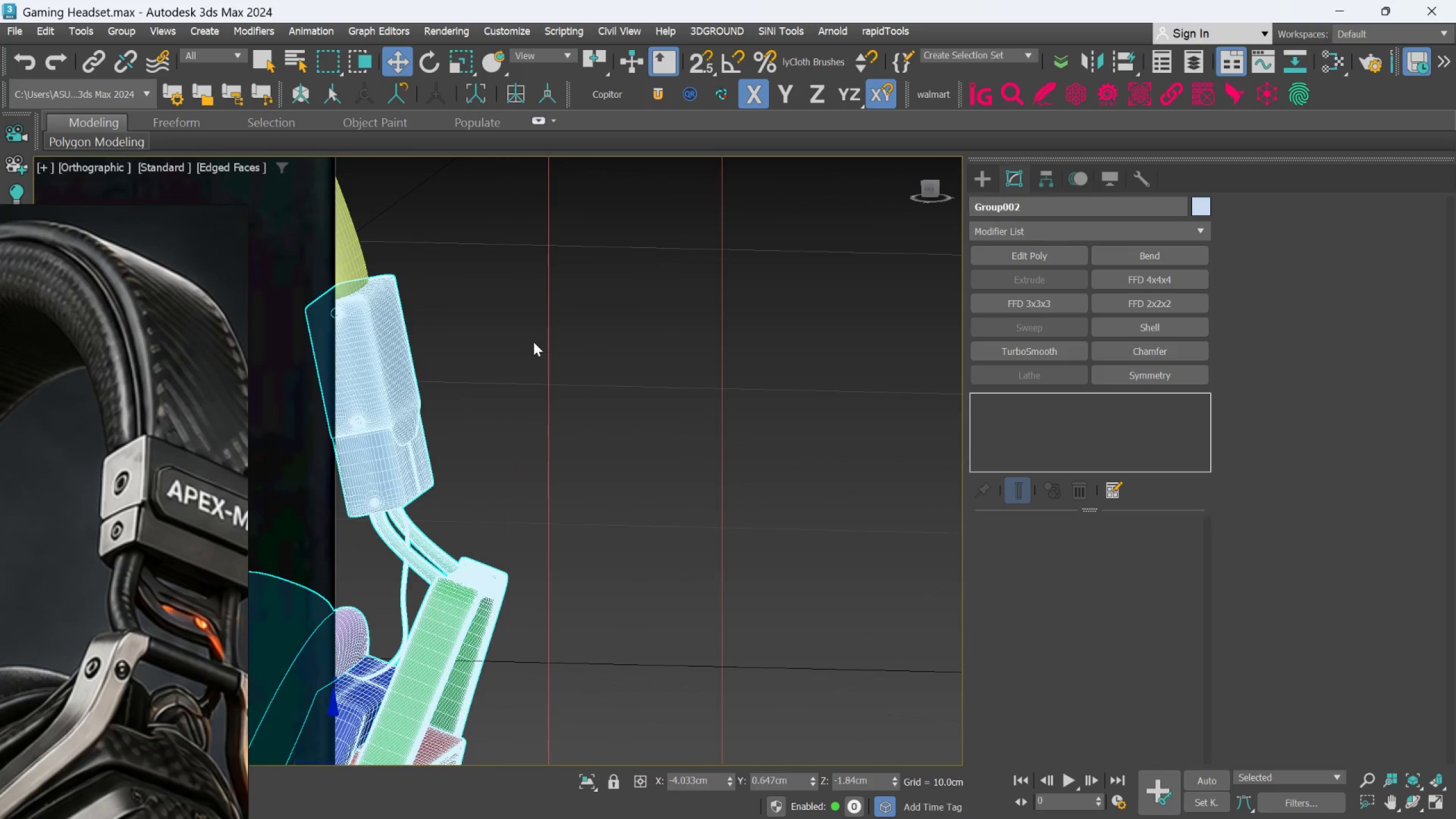 
scroll: coordinate [371, 374], scroll_direction: down, amount: 4.0
 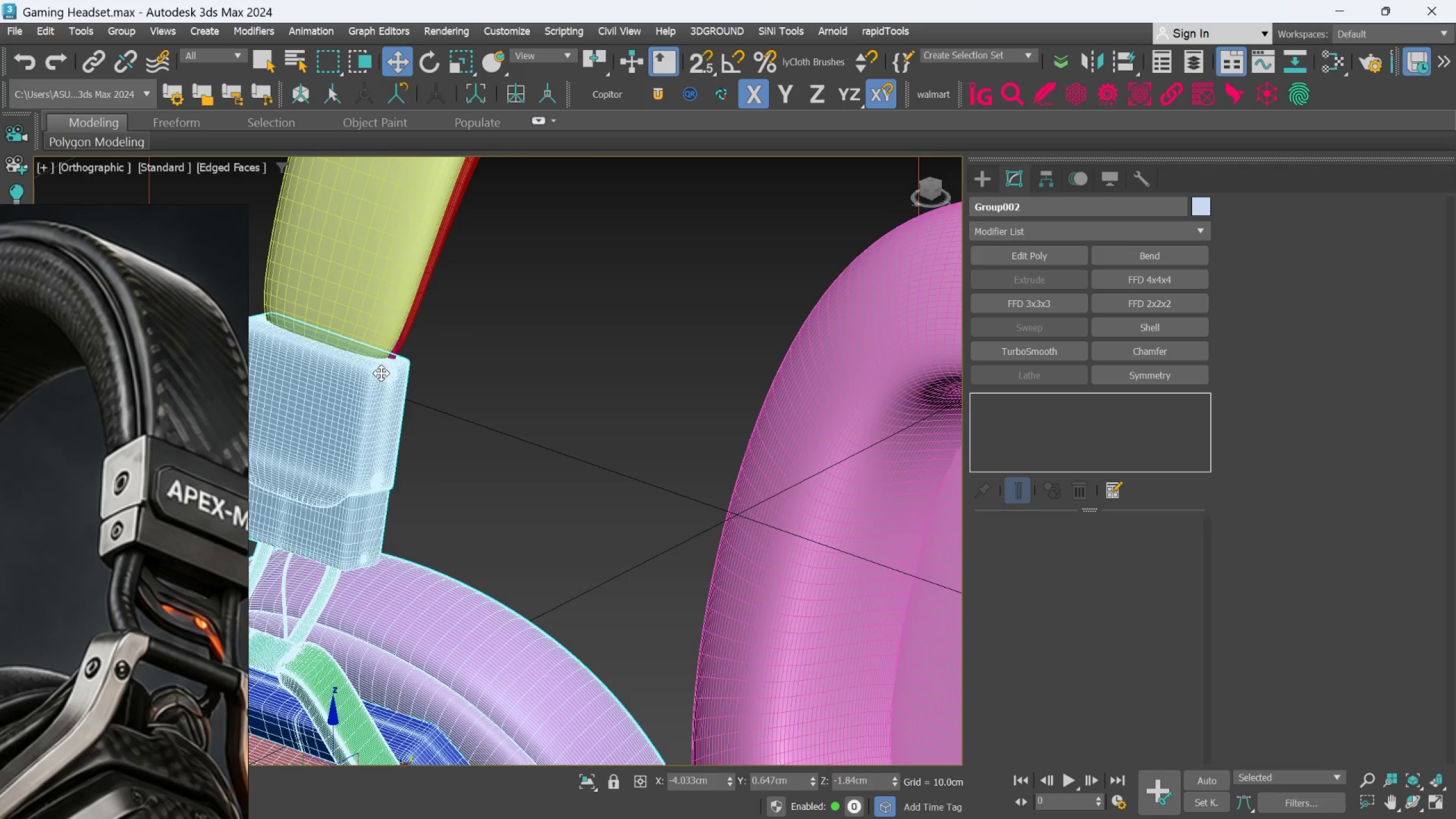 
hold_key(key=AltLeft, duration=0.77)
 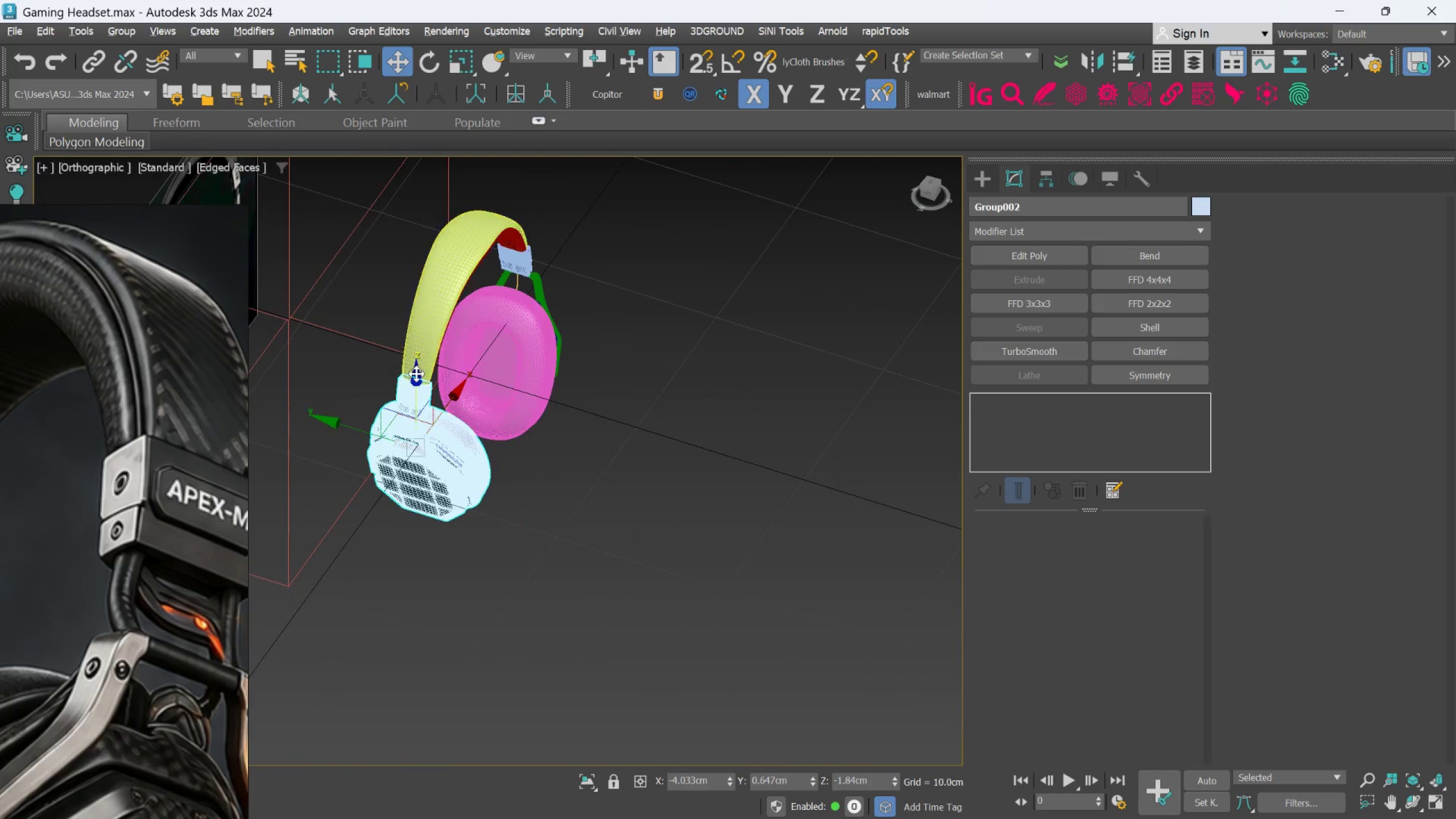 
scroll: coordinate [533, 342], scroll_direction: down, amount: 2.0
 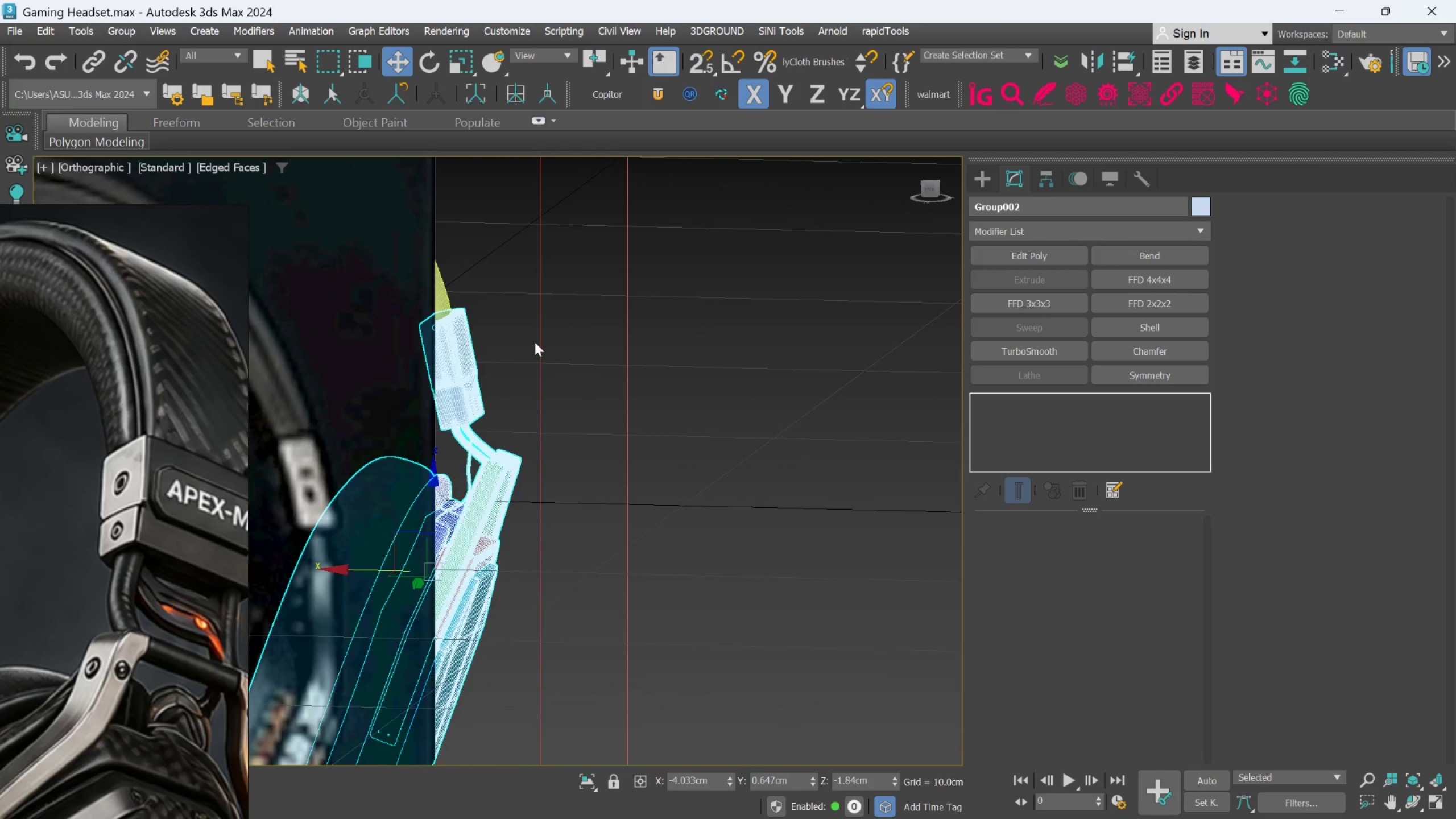 
hold_key(key=AltLeft, duration=0.83)
scroll: coordinate [405, 379], scroll_direction: down, amount: 3.0
 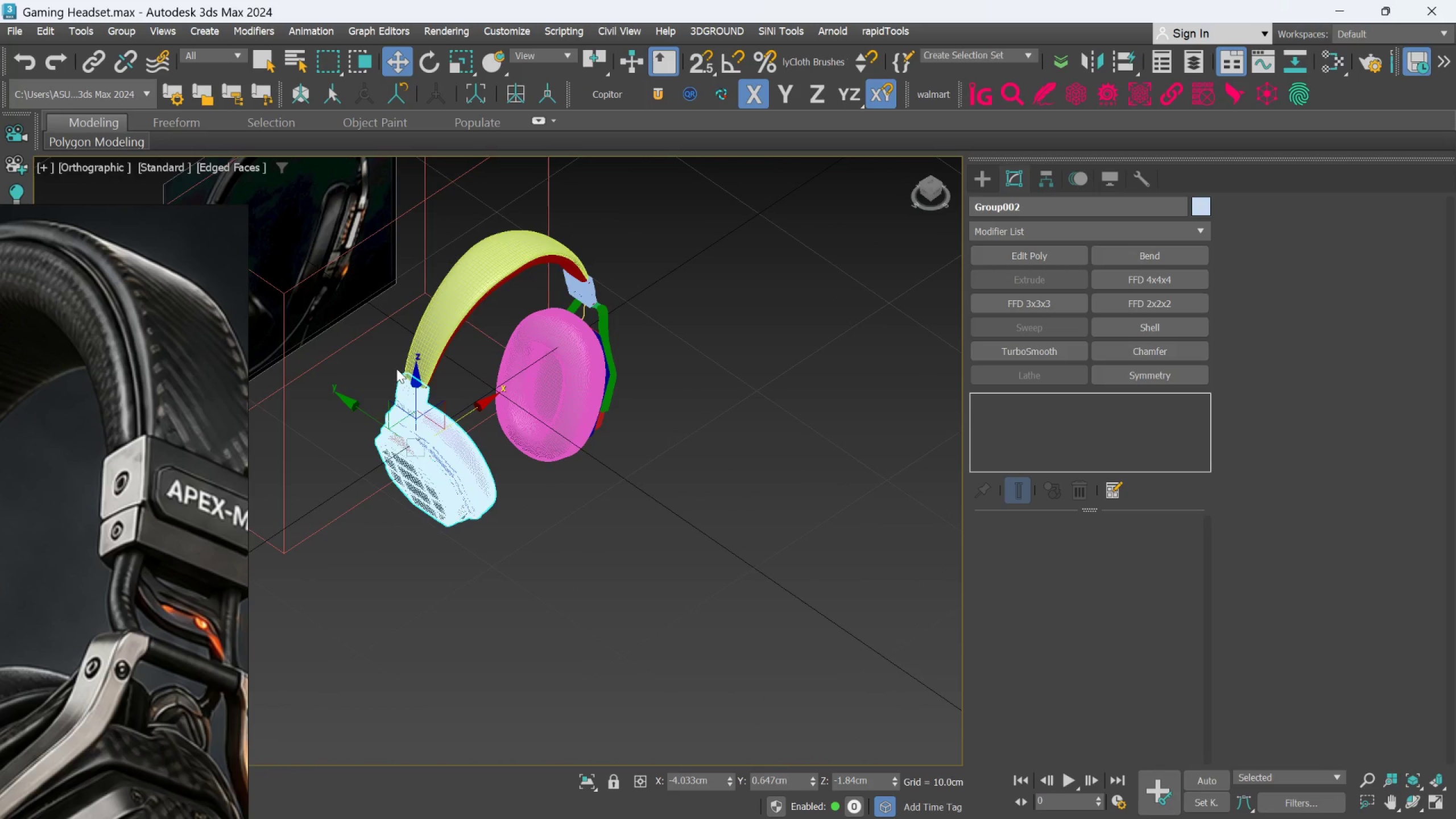 
key(F)
 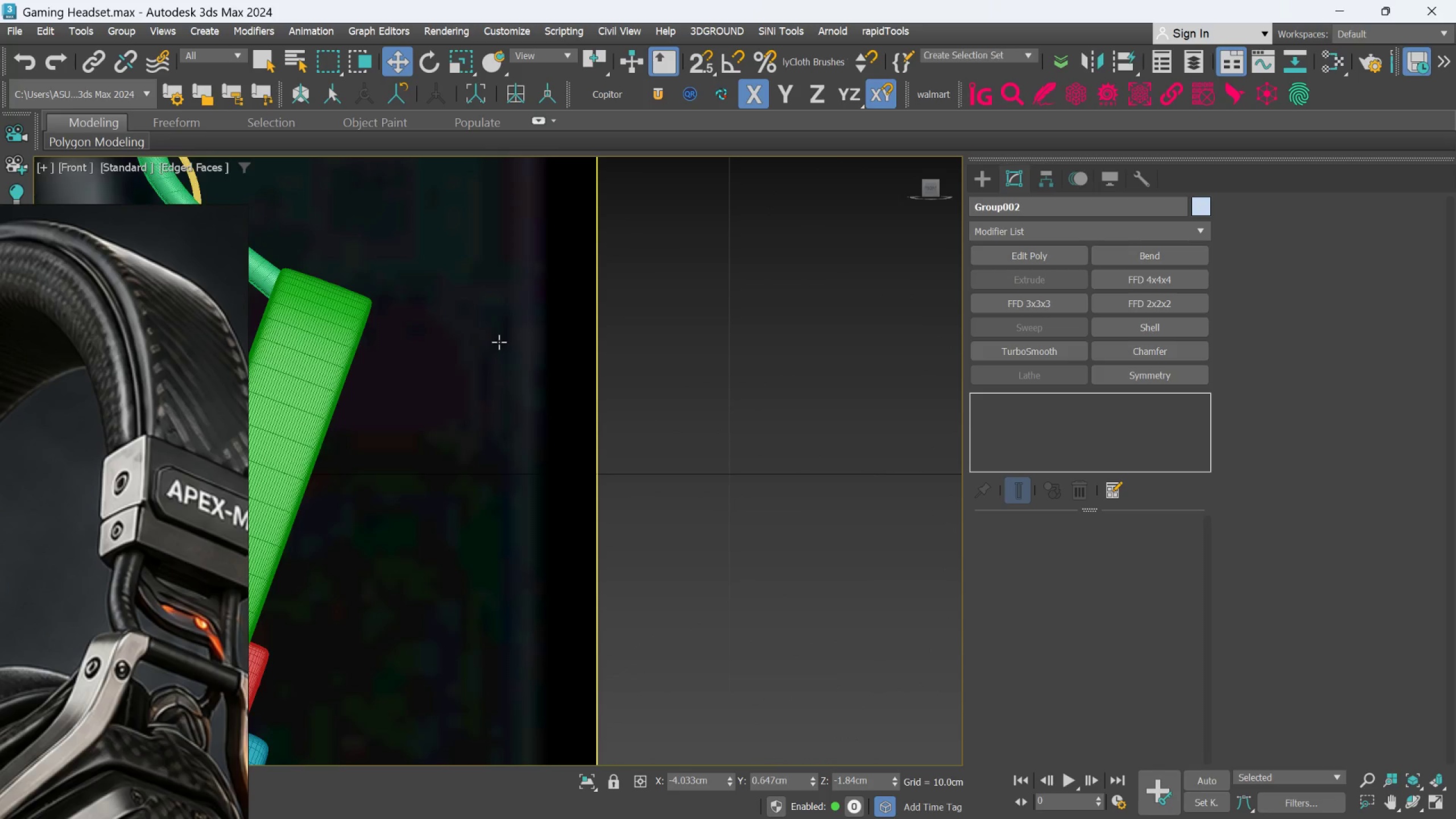 
scroll: coordinate [573, 361], scroll_direction: down, amount: 11.0
 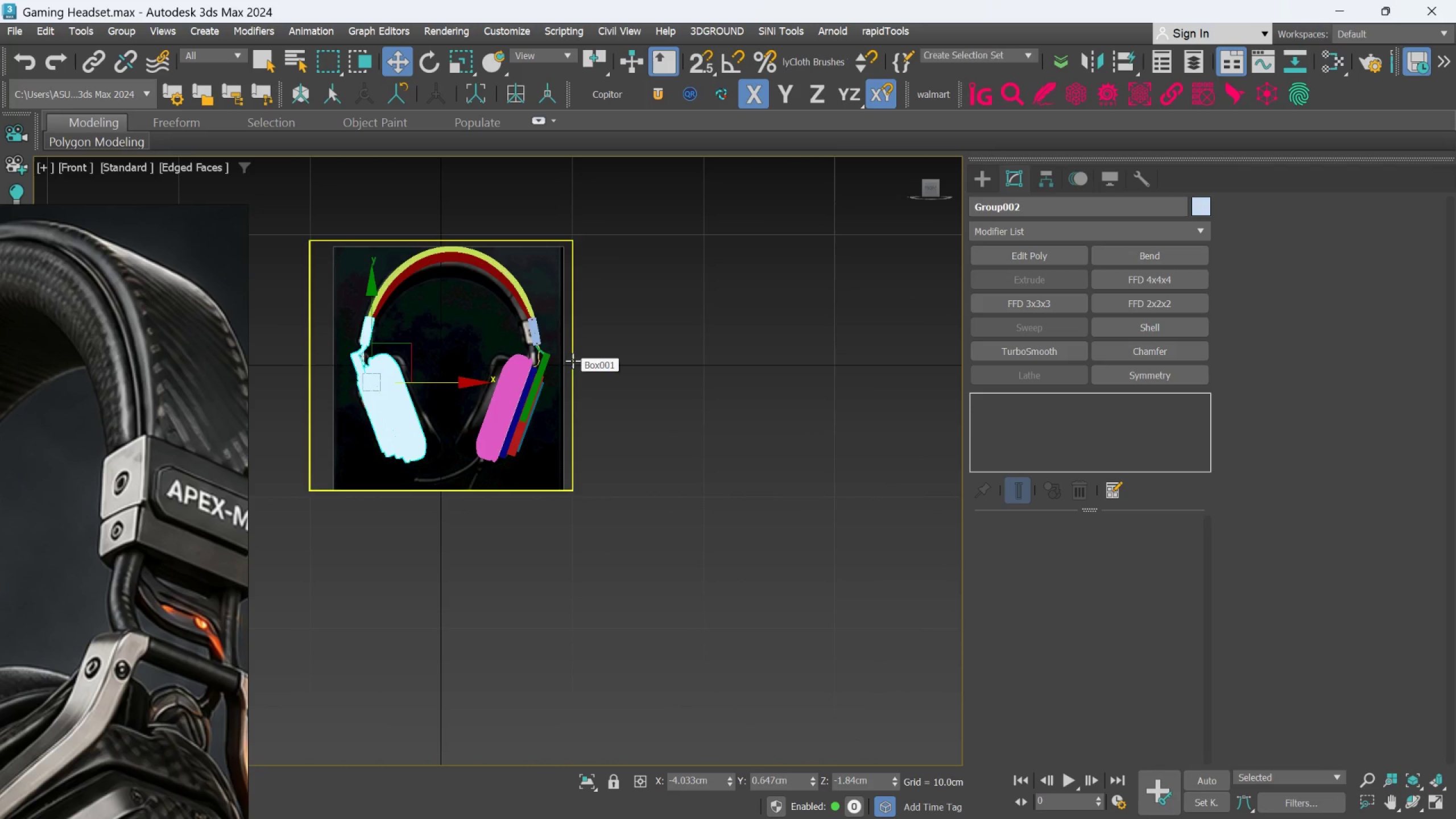 
scroll: coordinate [560, 360], scroll_direction: up, amount: 1.0
 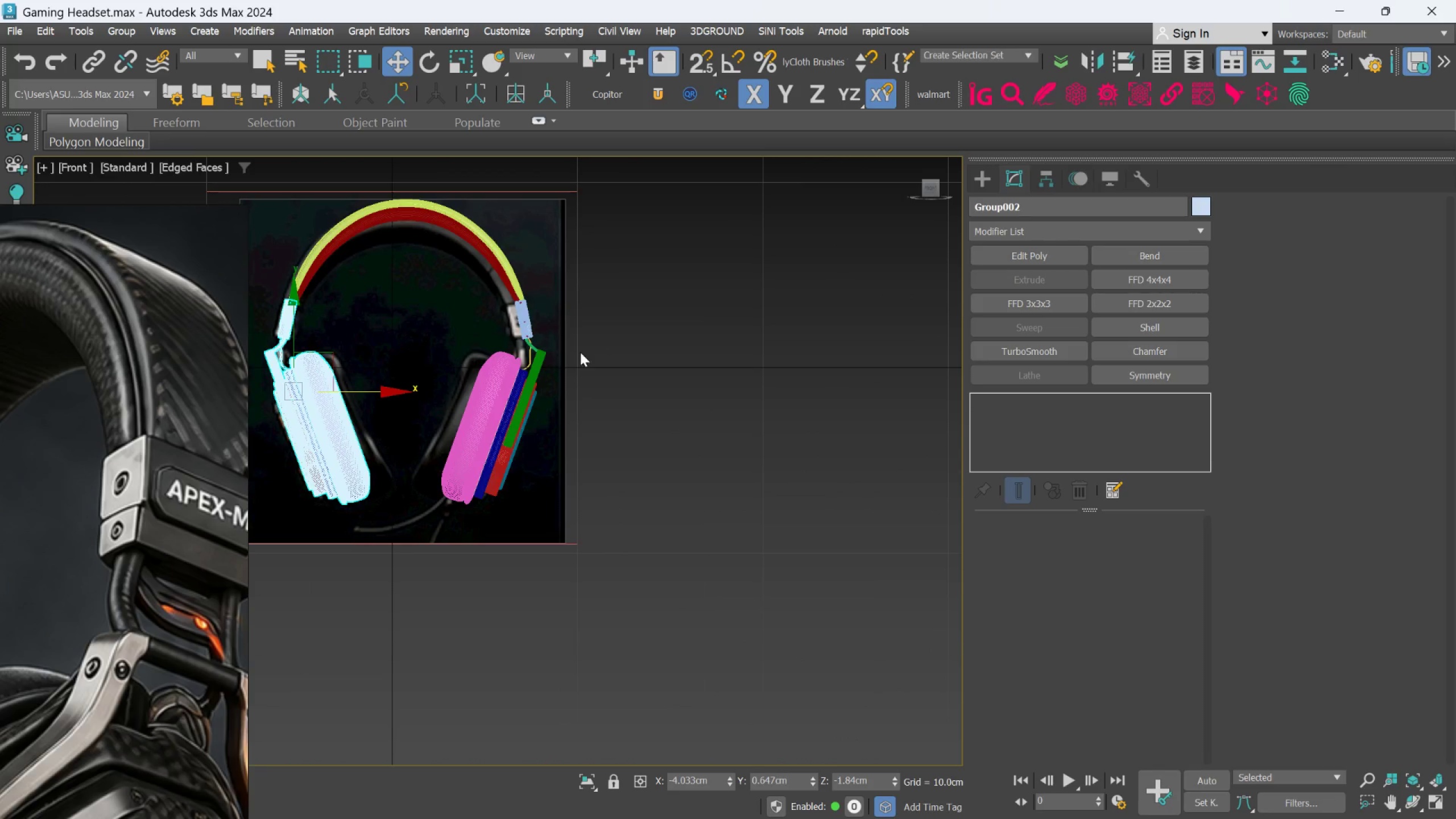 
hold_key(key=AltLeft, duration=0.88)
 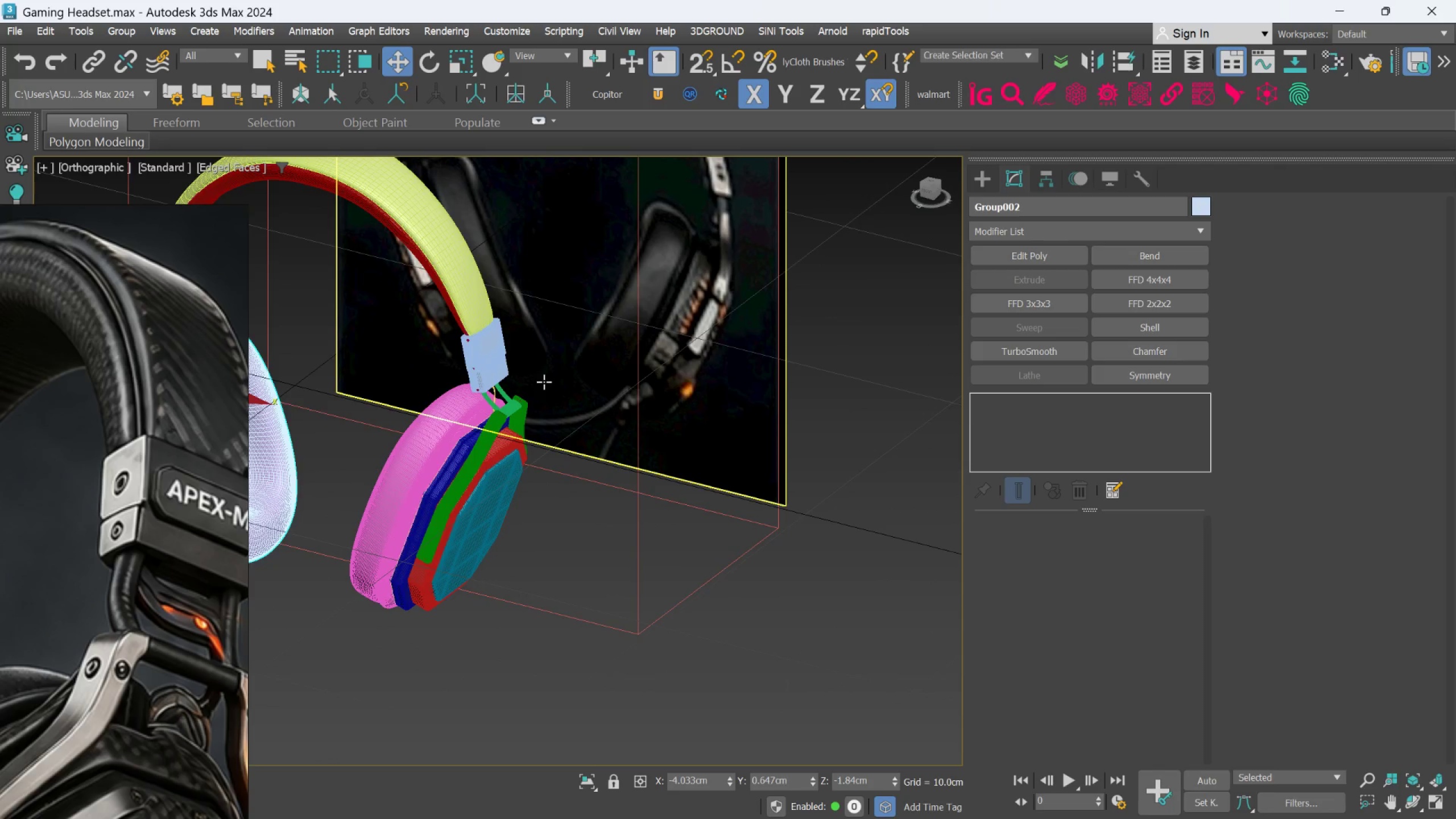 
scroll: coordinate [577, 354], scroll_direction: down, amount: 1.0
 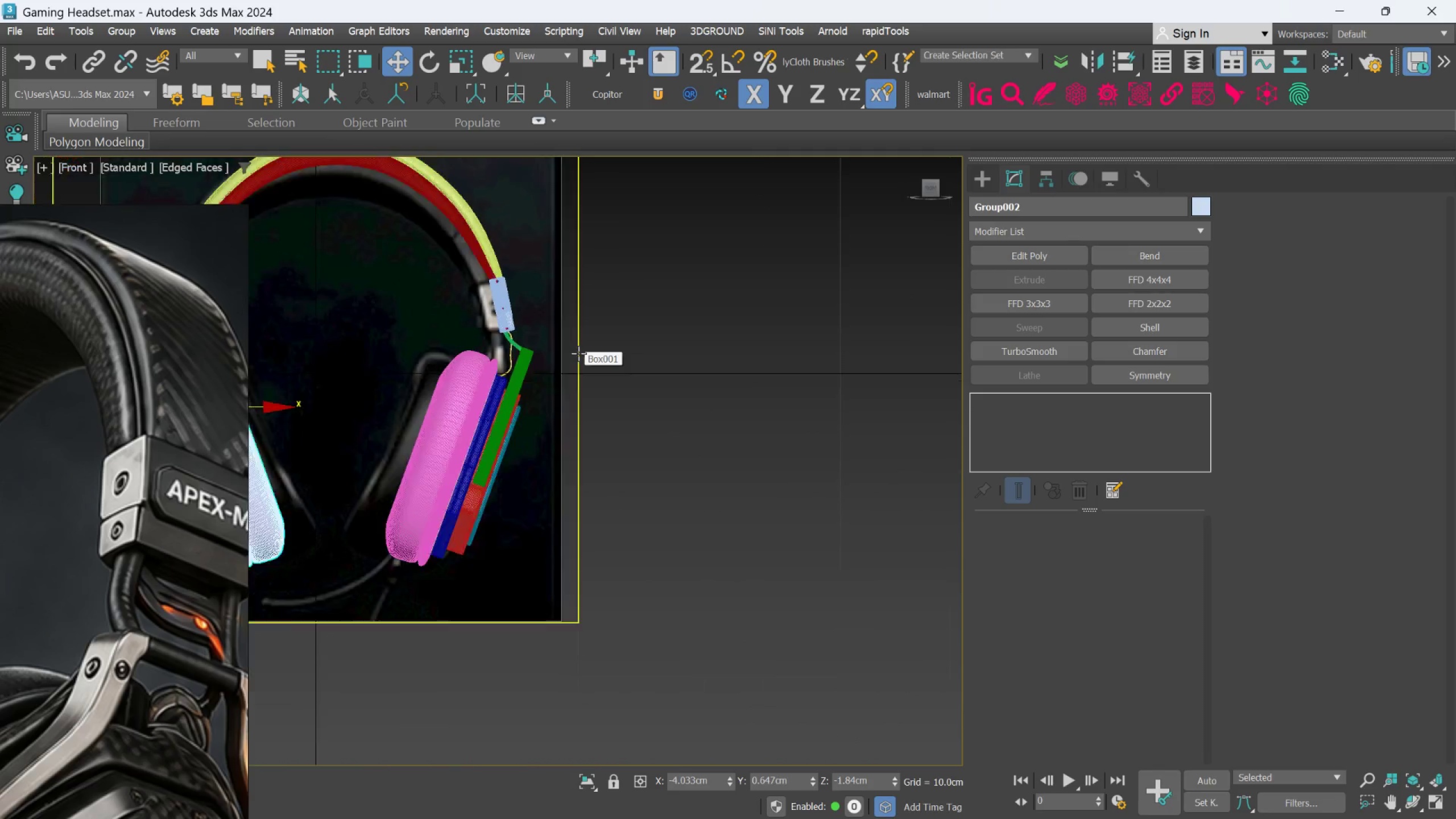 
hold_key(key=AltLeft, duration=0.53)
 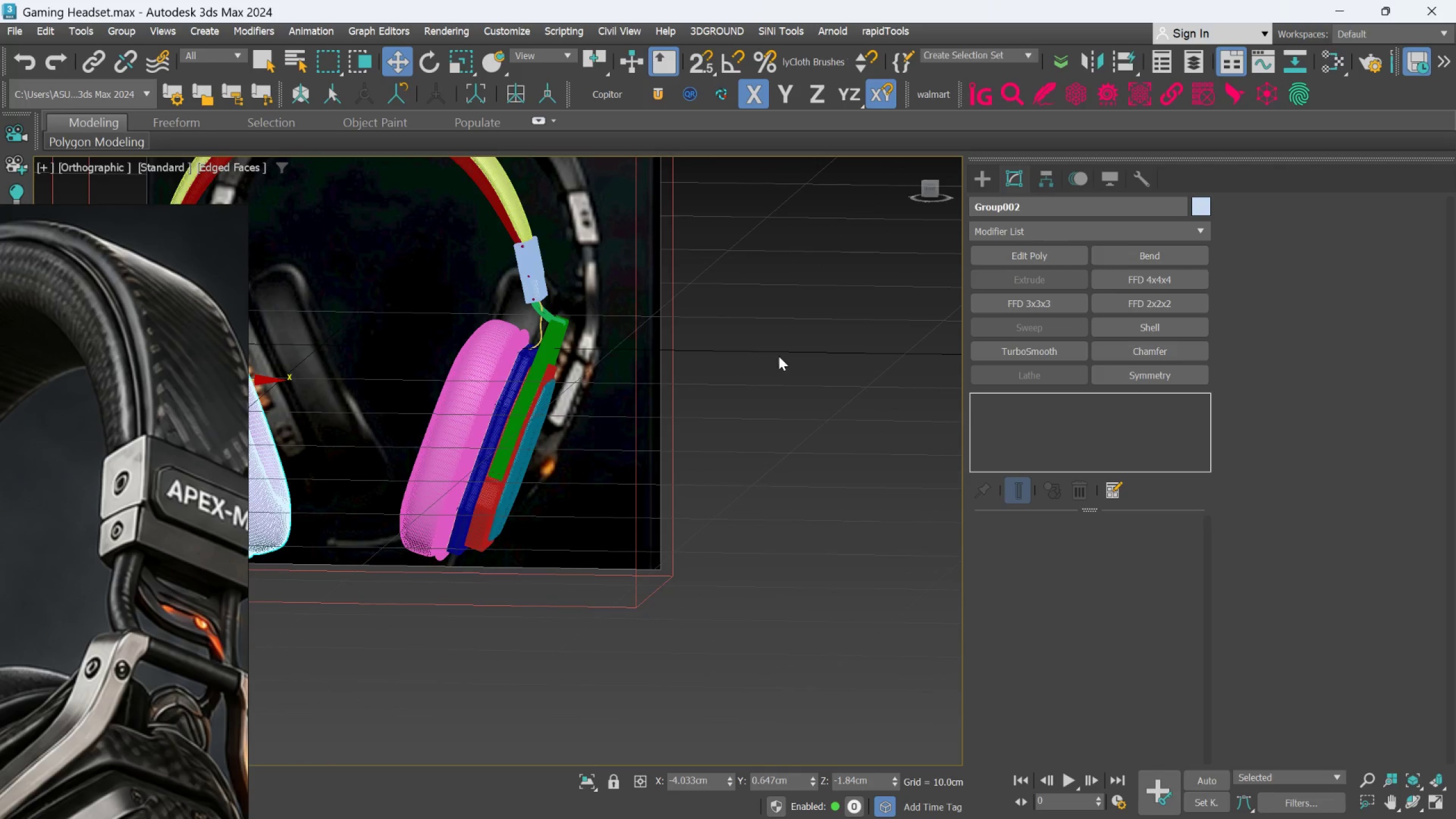 
scroll: coordinate [544, 382], scroll_direction: up, amount: 3.0
 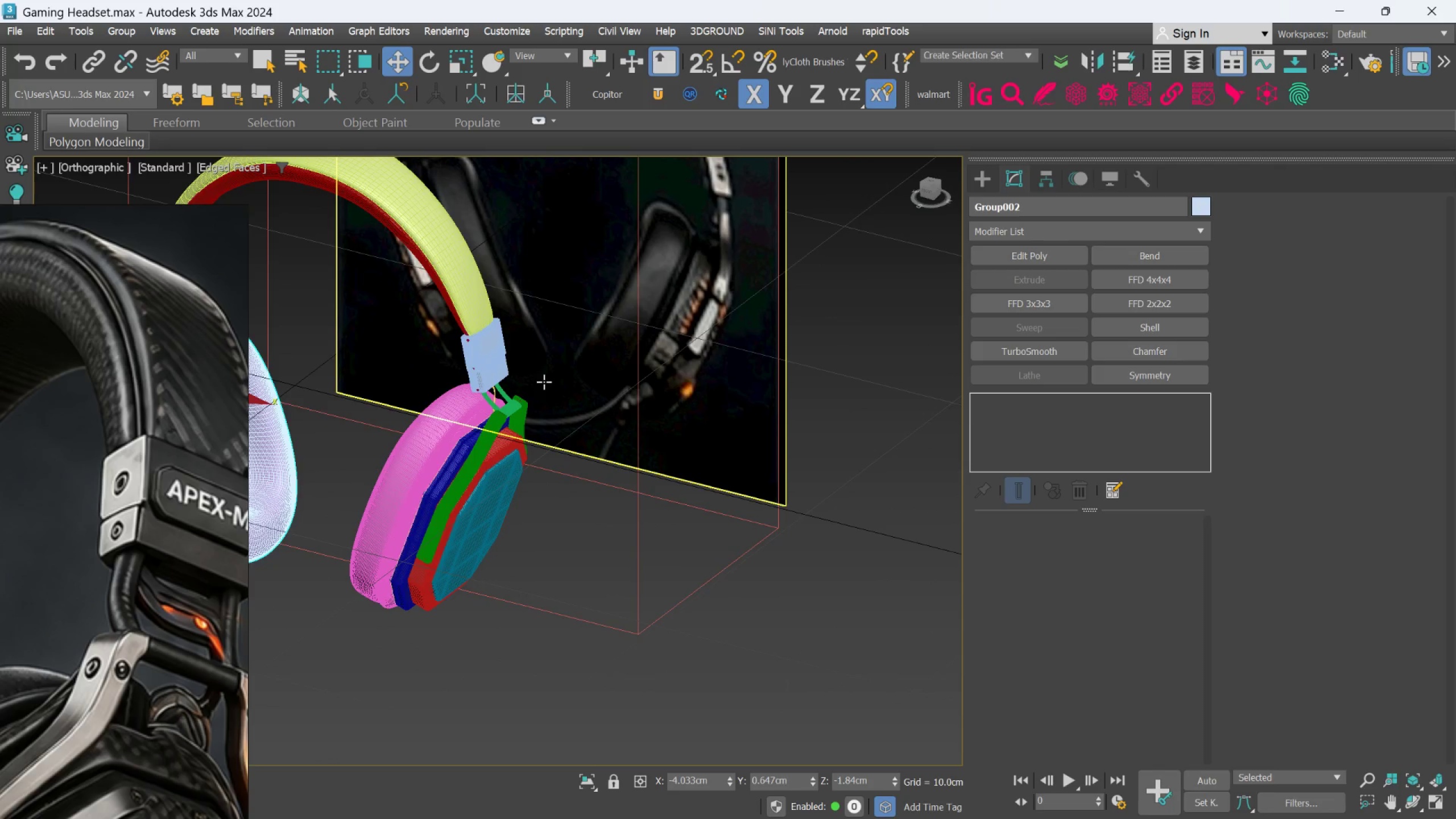 
left_click([779, 356])
 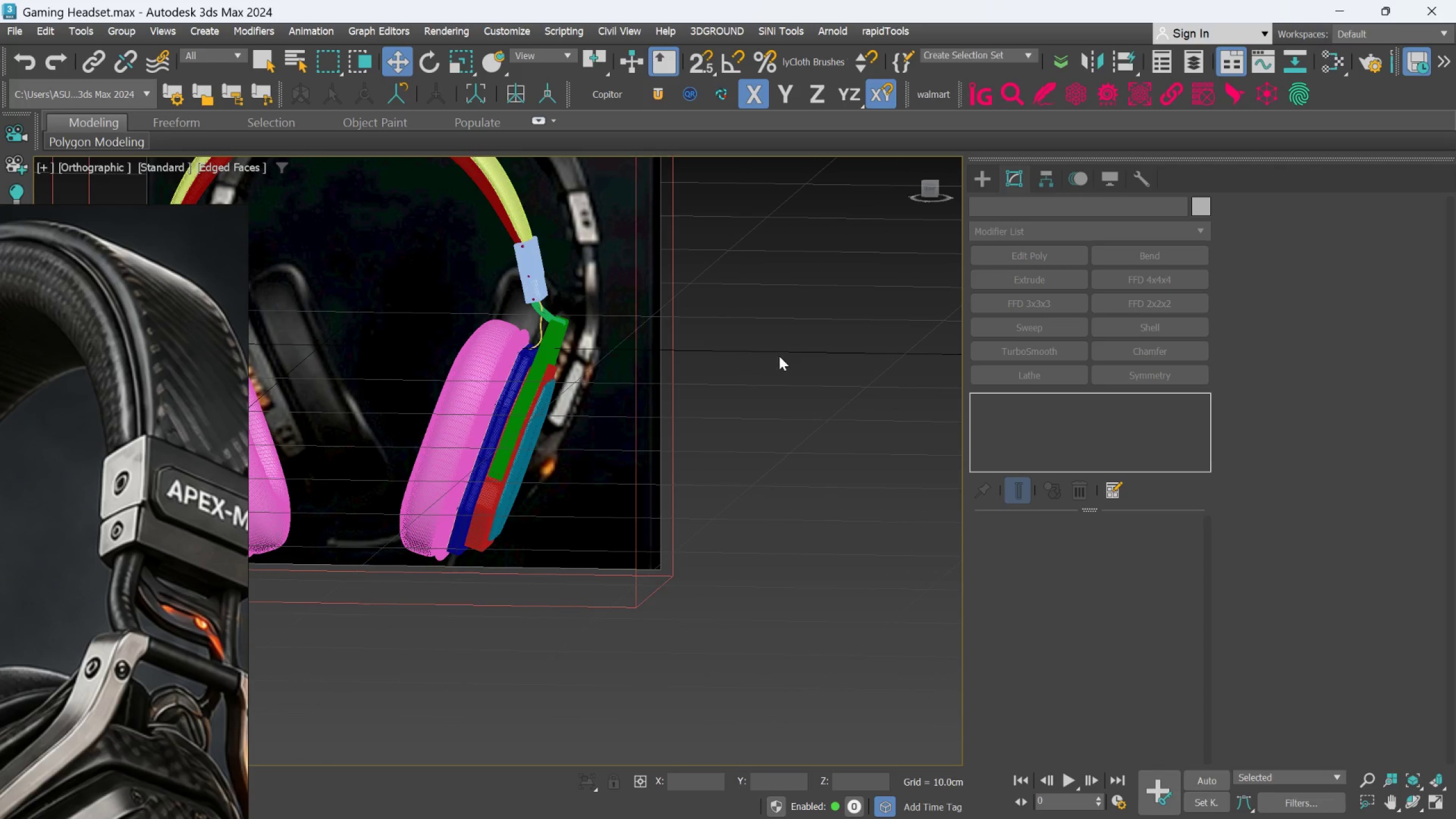 
key(F4)
 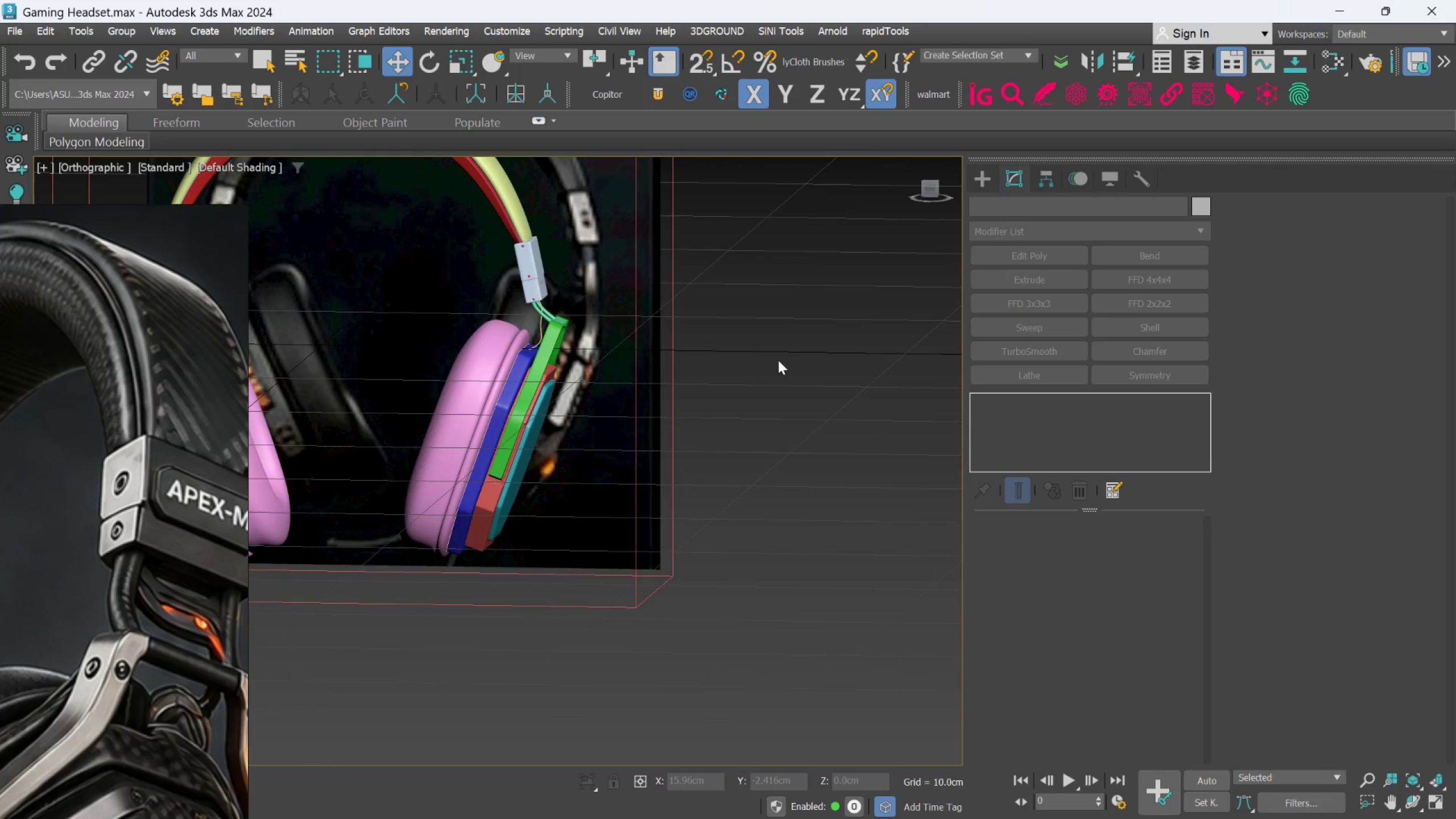 
scroll: coordinate [778, 360], scroll_direction: down, amount: 3.0
 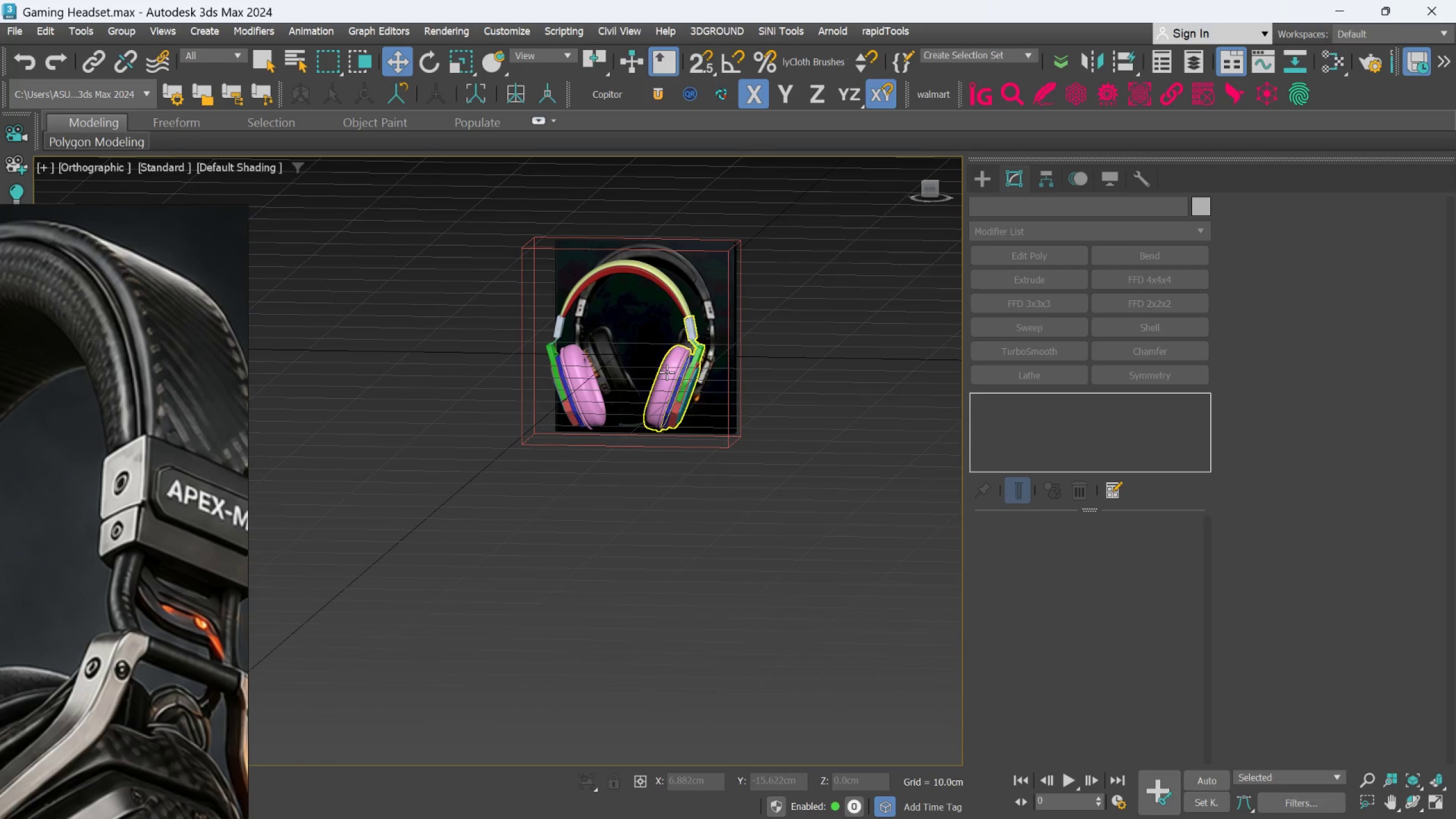 
scroll: coordinate [674, 324], scroll_direction: up, amount: 1.0
 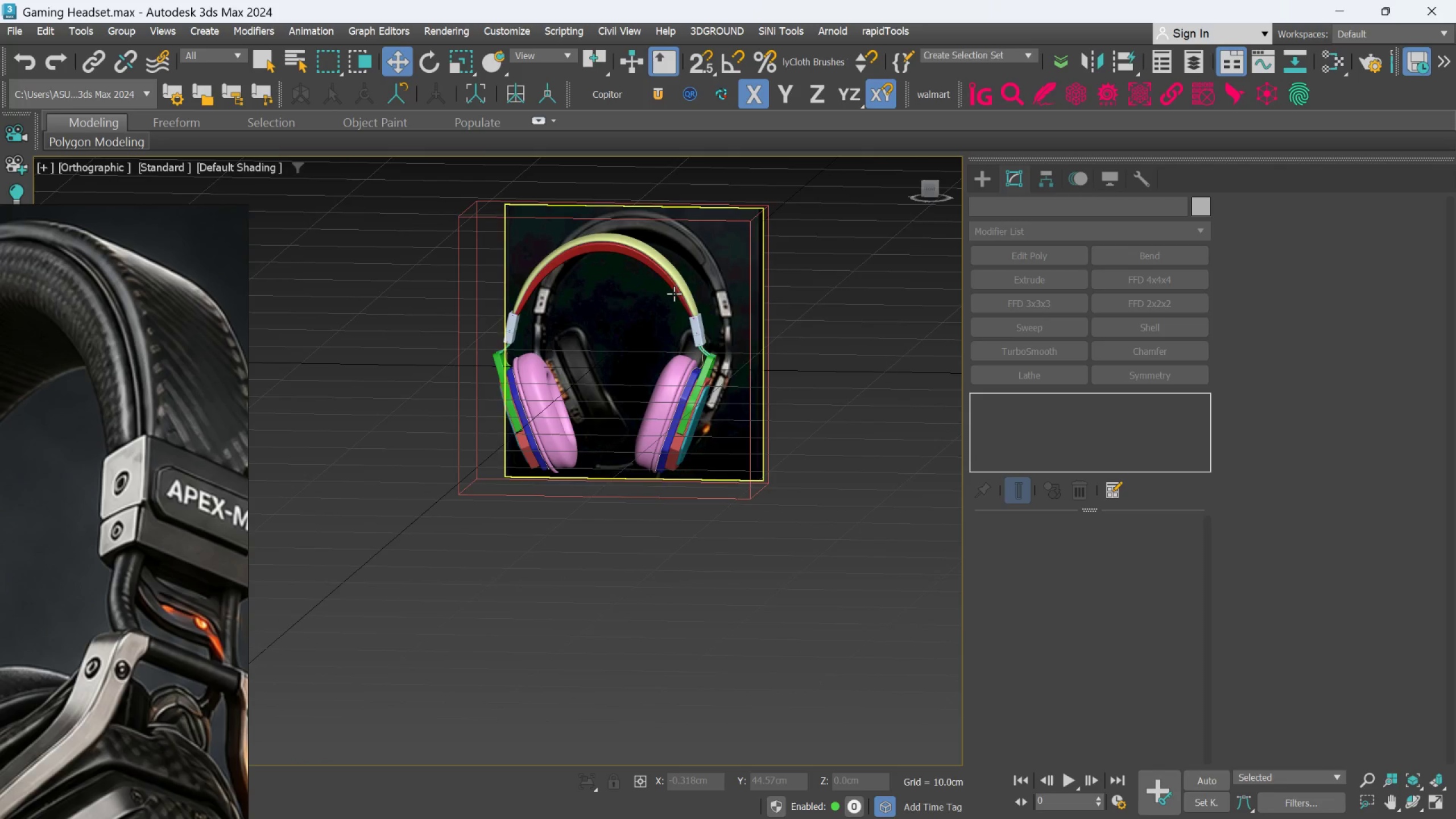 
hold_key(key=AltLeft, duration=0.58)
 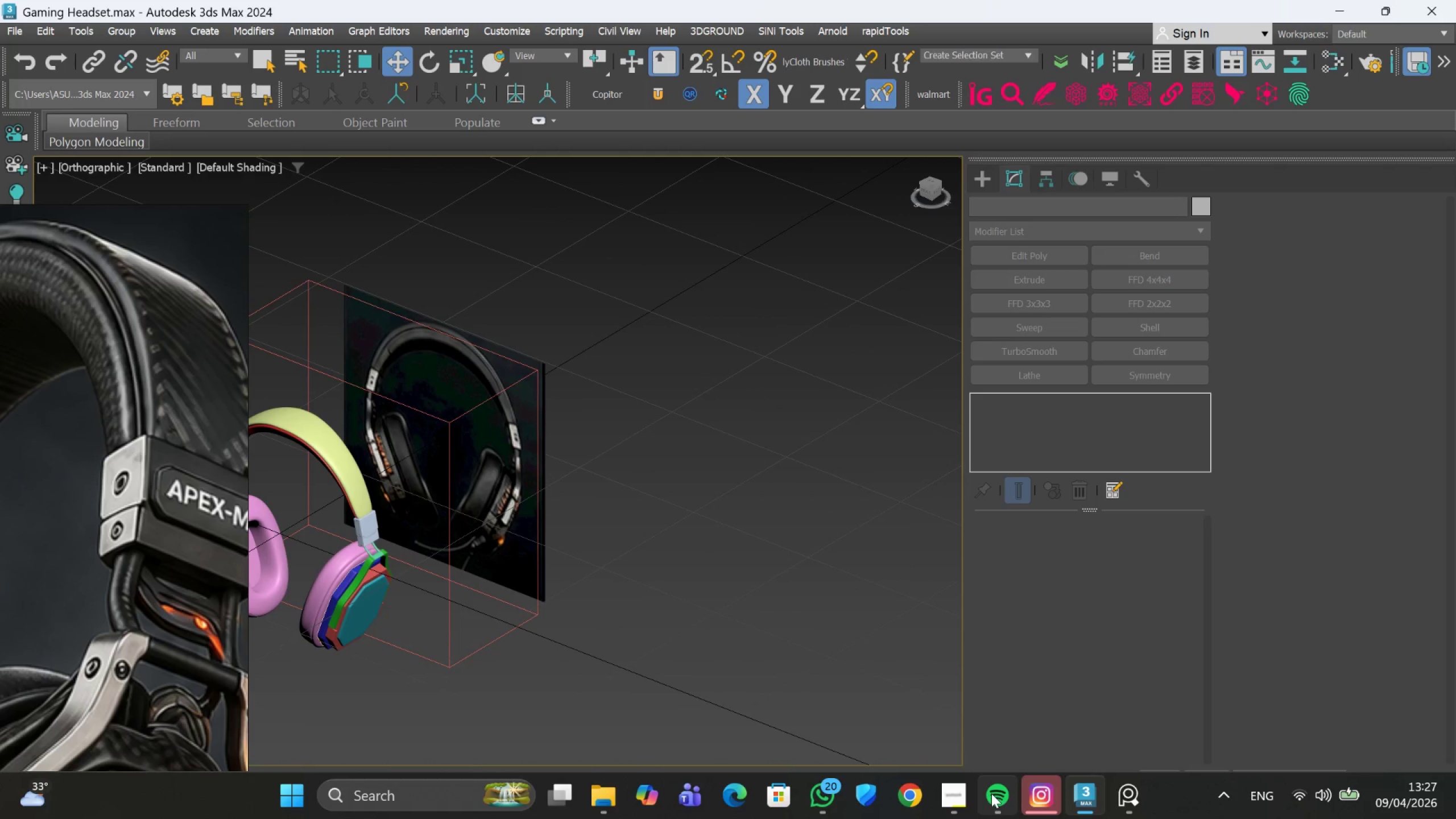 
scroll: coordinate [675, 292], scroll_direction: down, amount: 1.0
 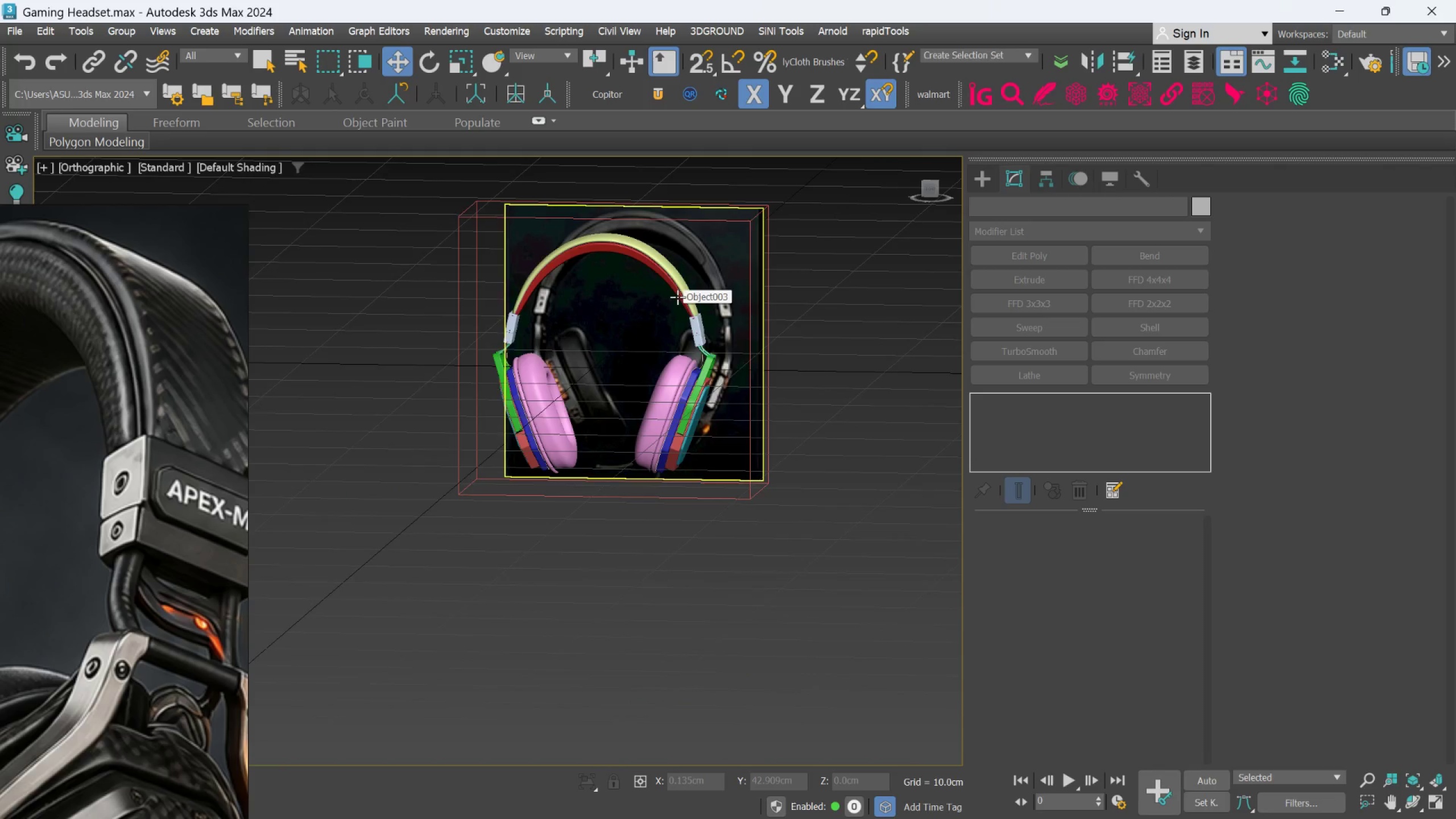 
mouse_move([932, 795])
 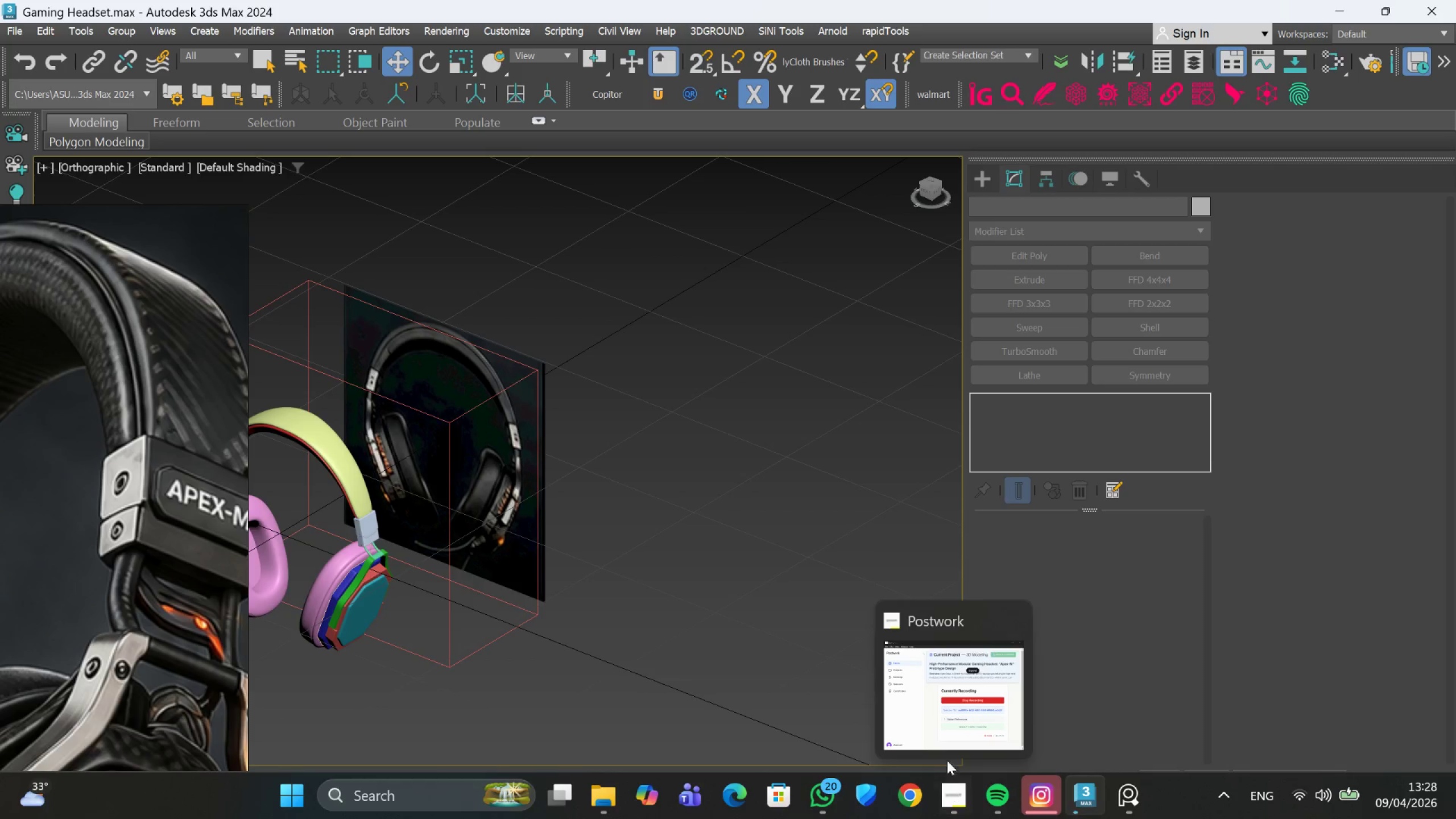 
left_click([936, 737])